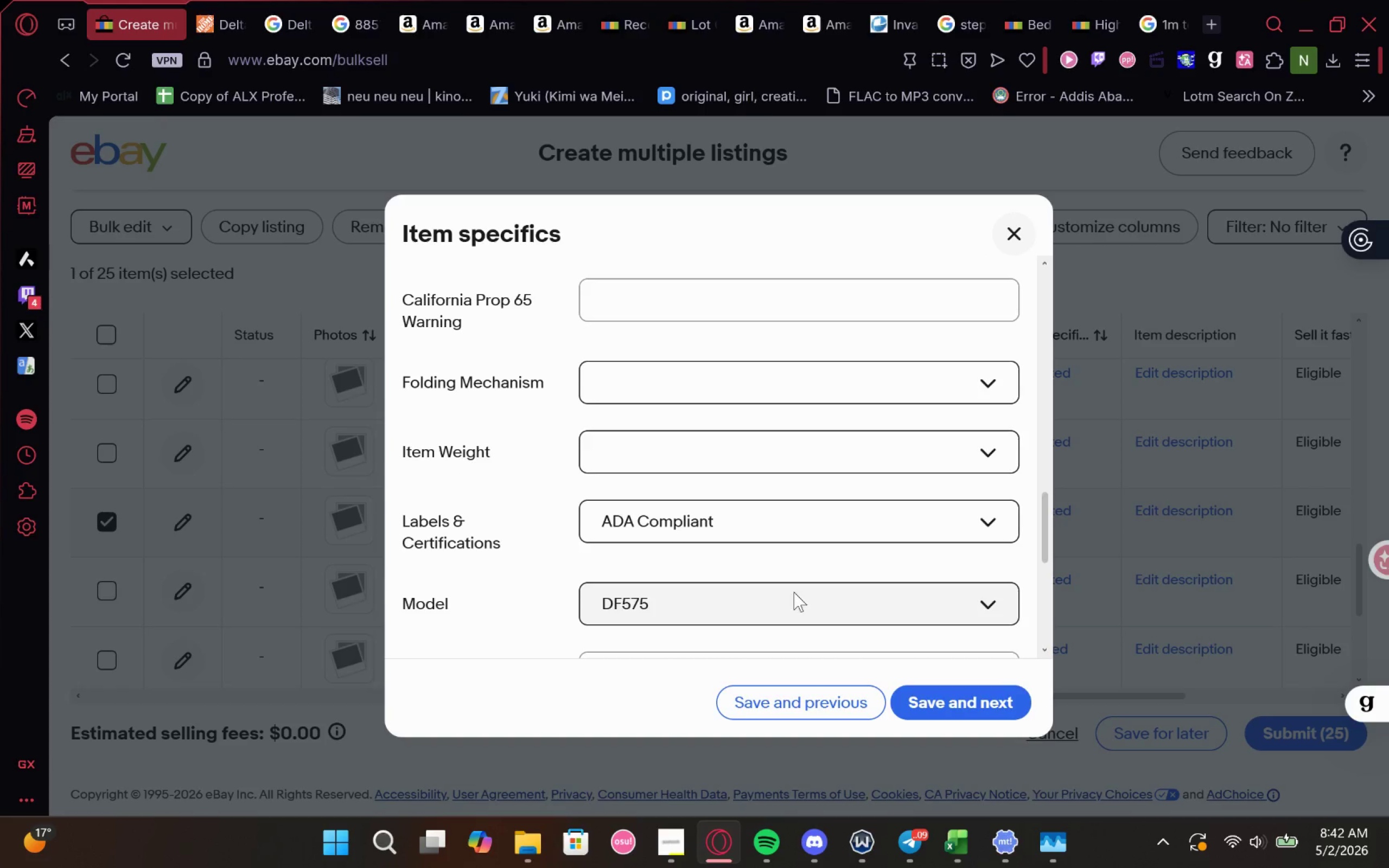 
left_click([792, 712])
 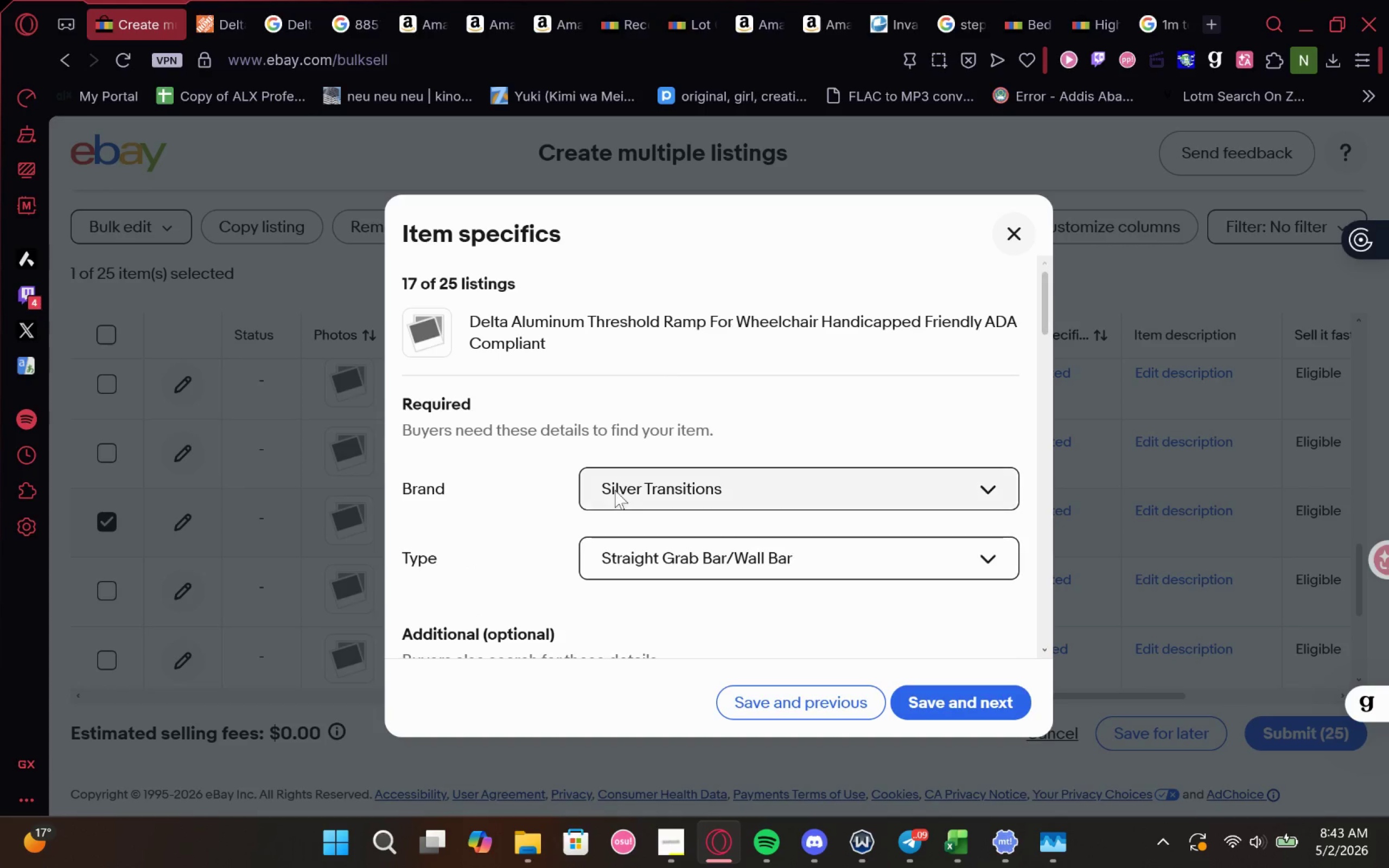 
wait(6.83)
 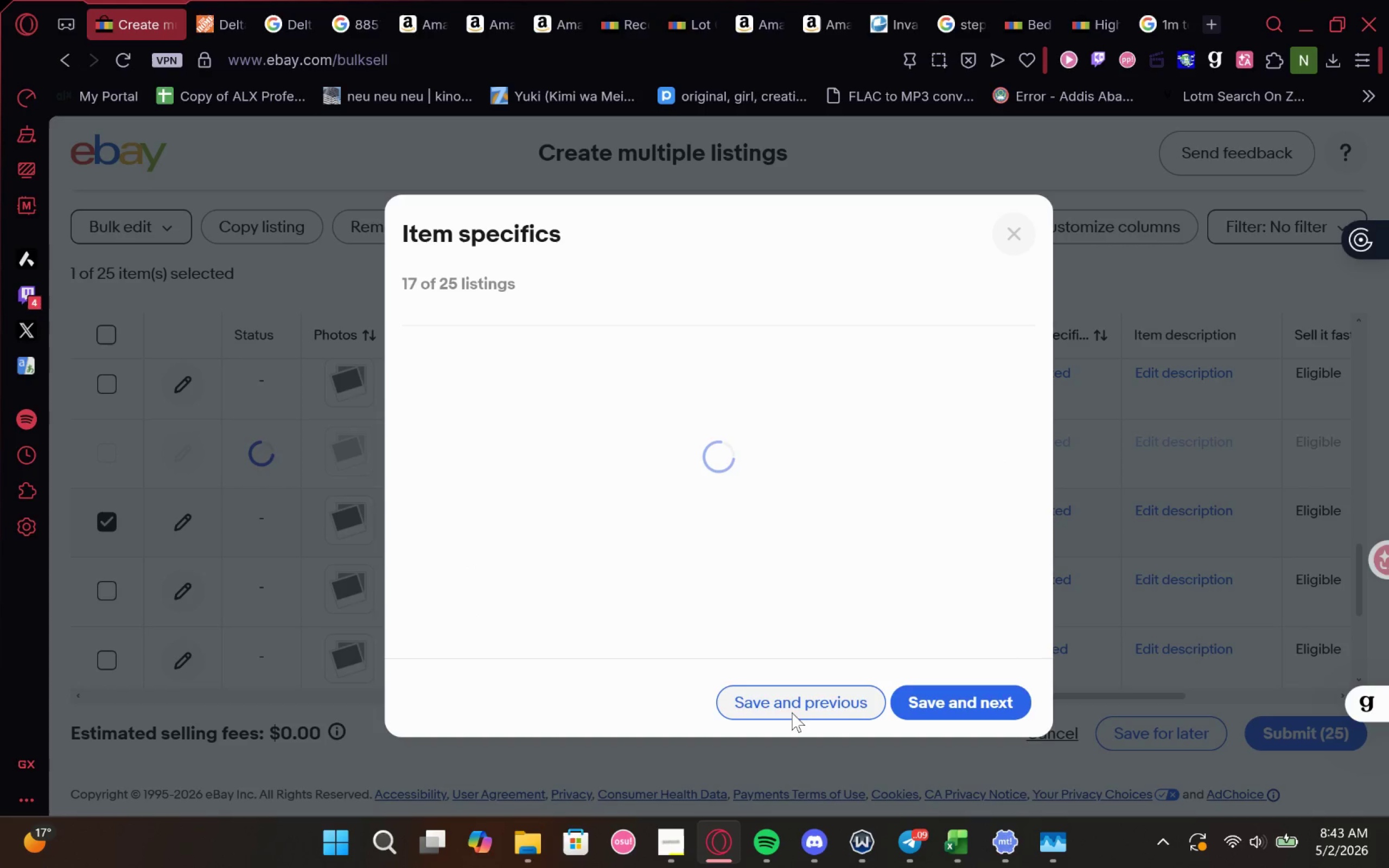 
left_click_drag(start_coordinate=[559, 348], to_coordinate=[545, 344])
 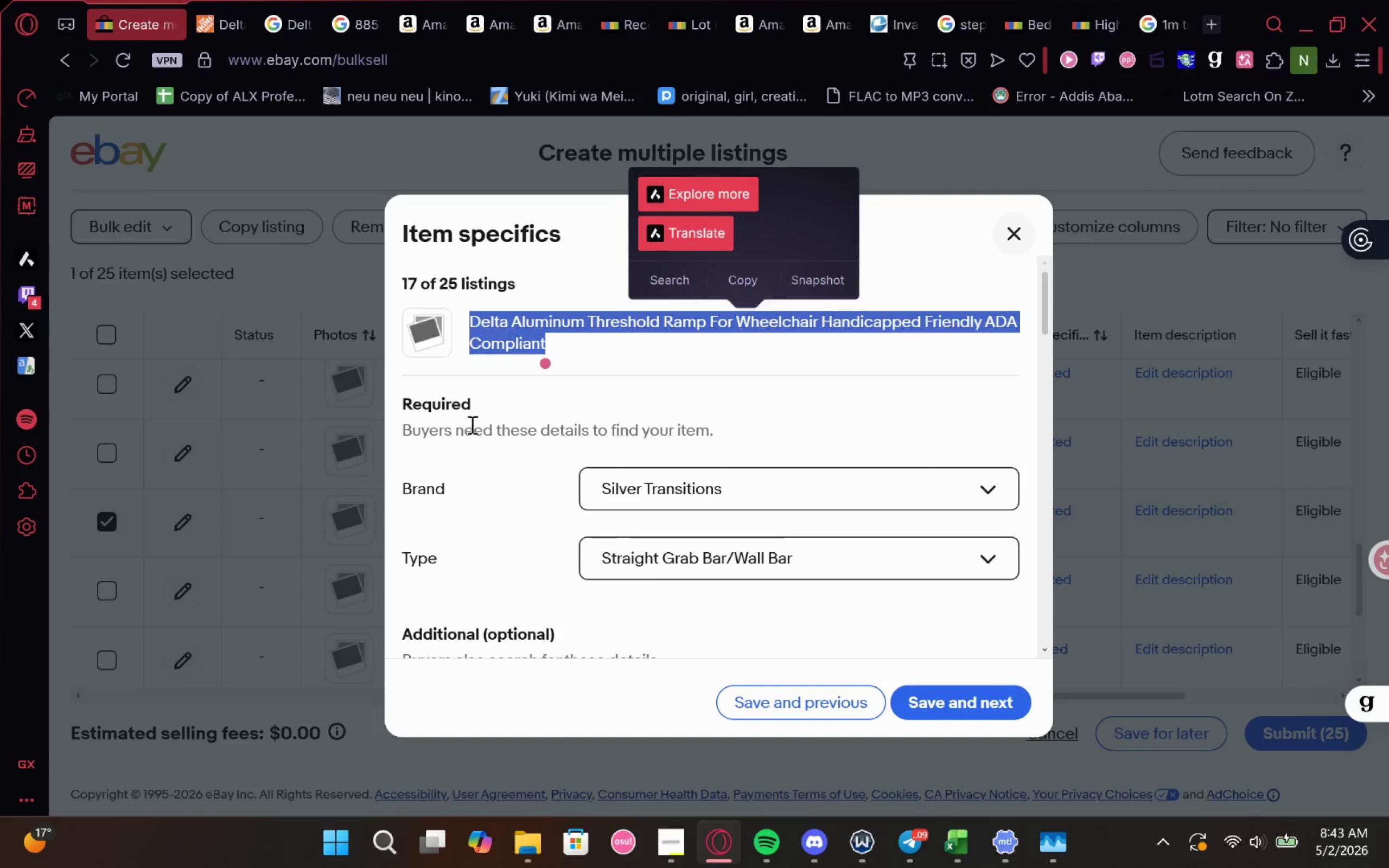 
key(Control+C)
 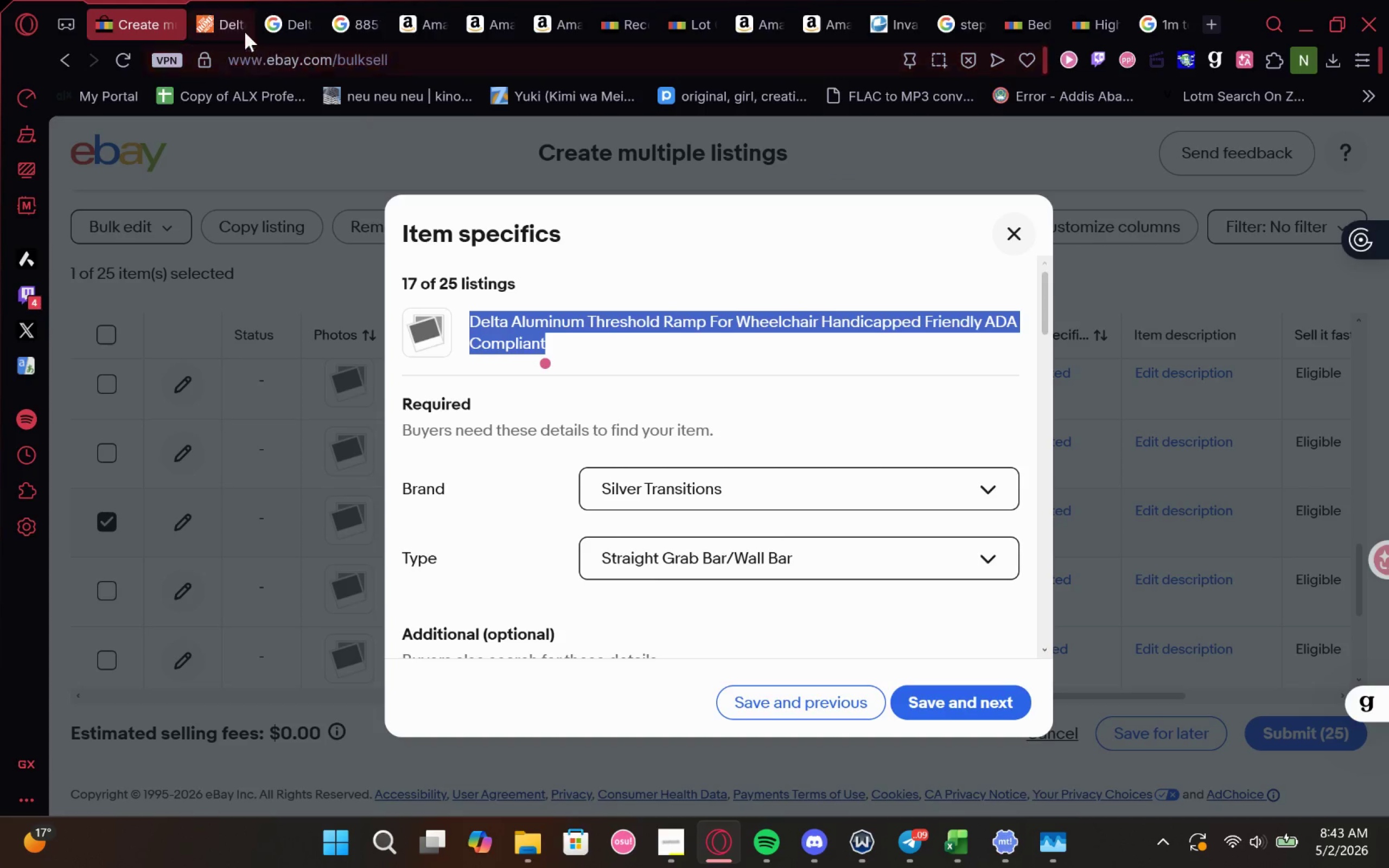 
key(Control+C)
 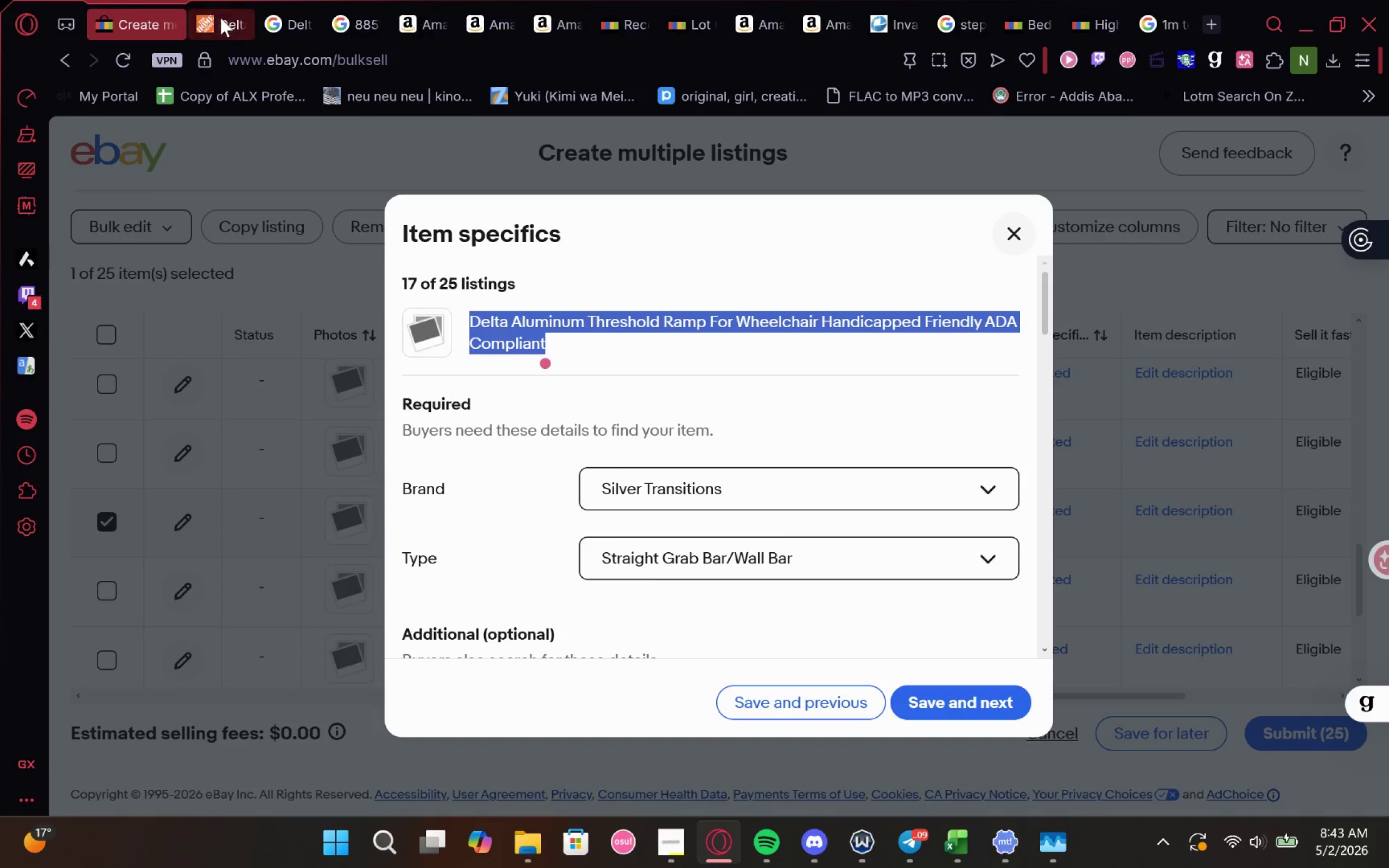 
left_click([220, 17])
 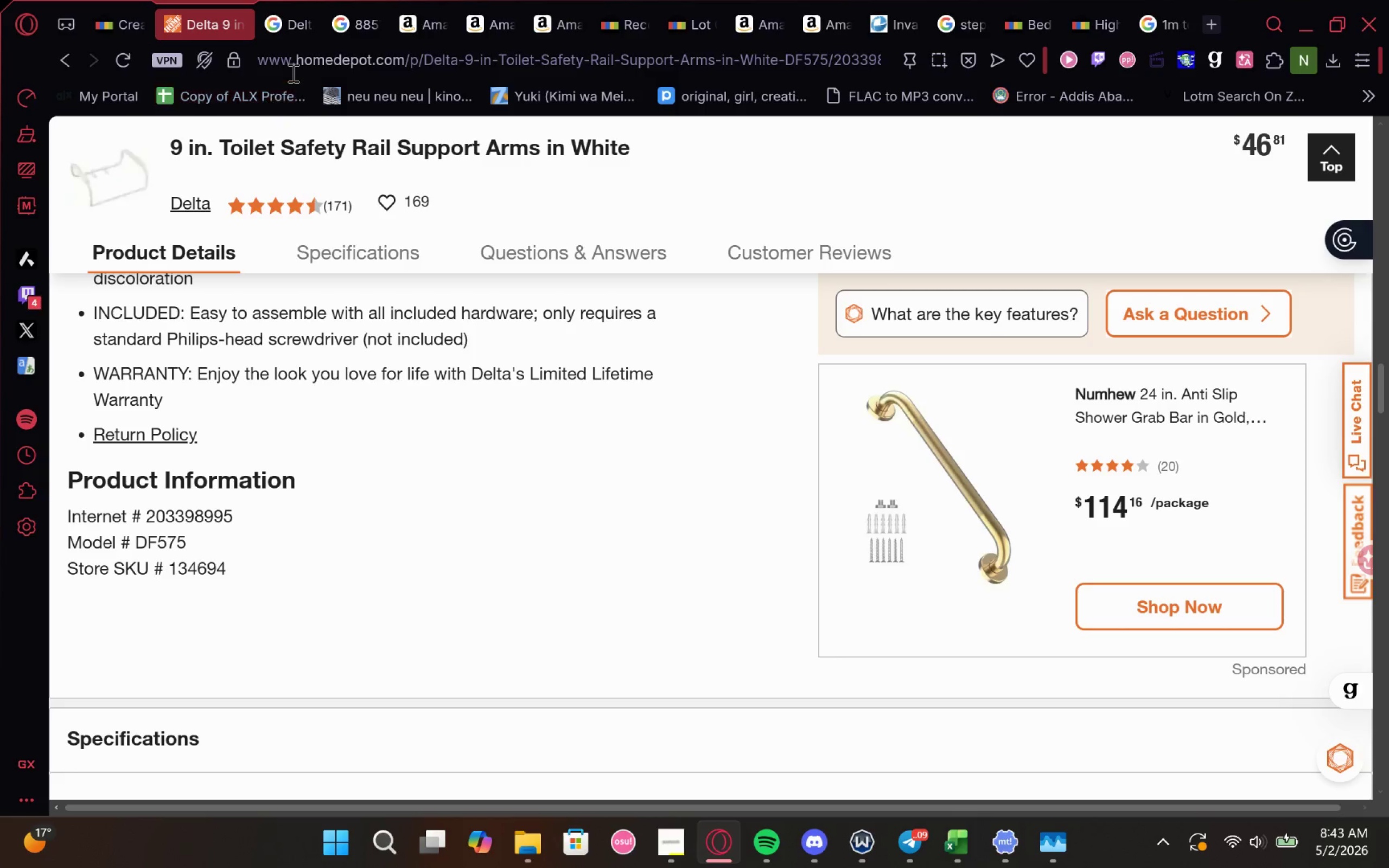 
left_click([305, 49])
 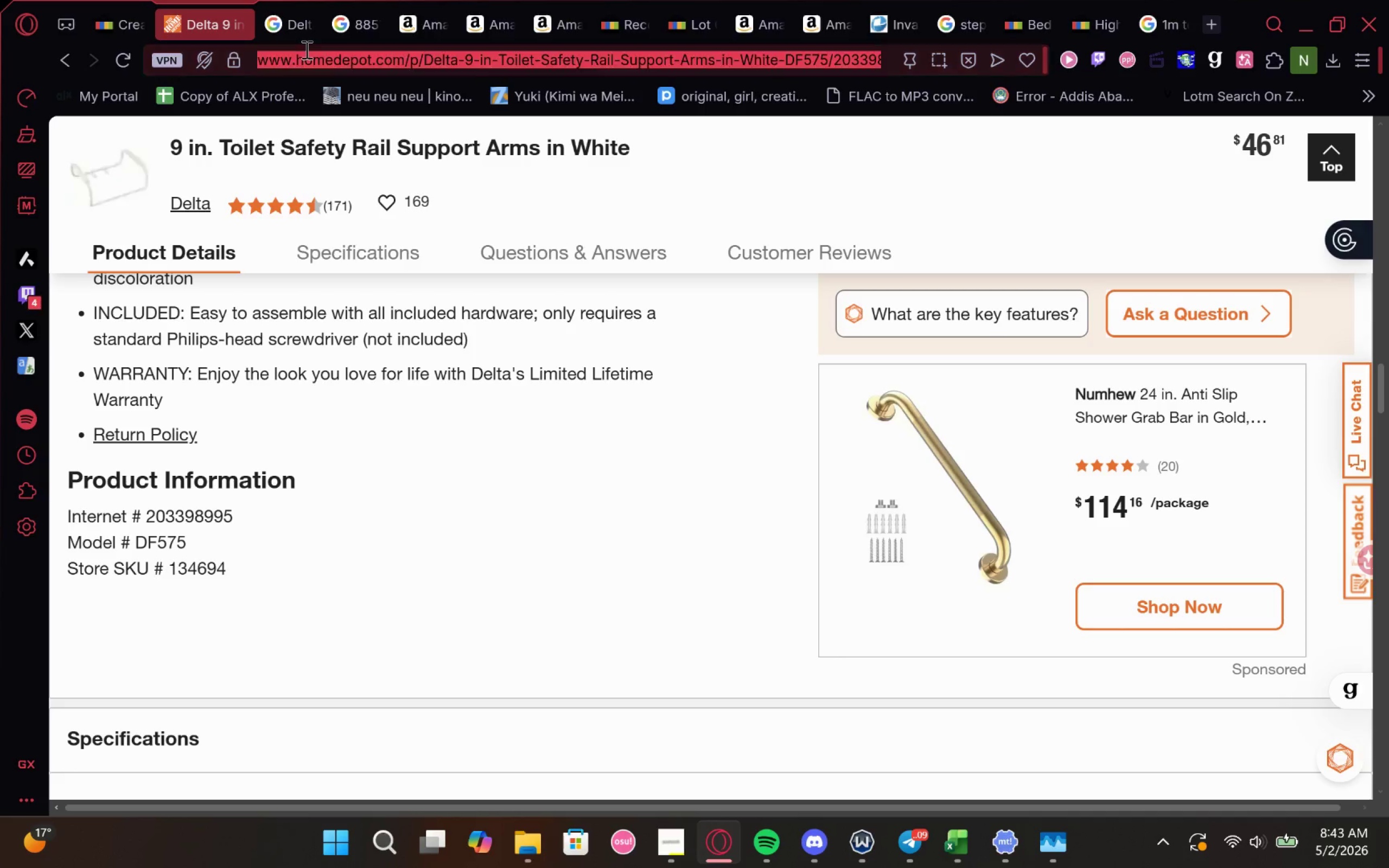 
key(Control+V)
 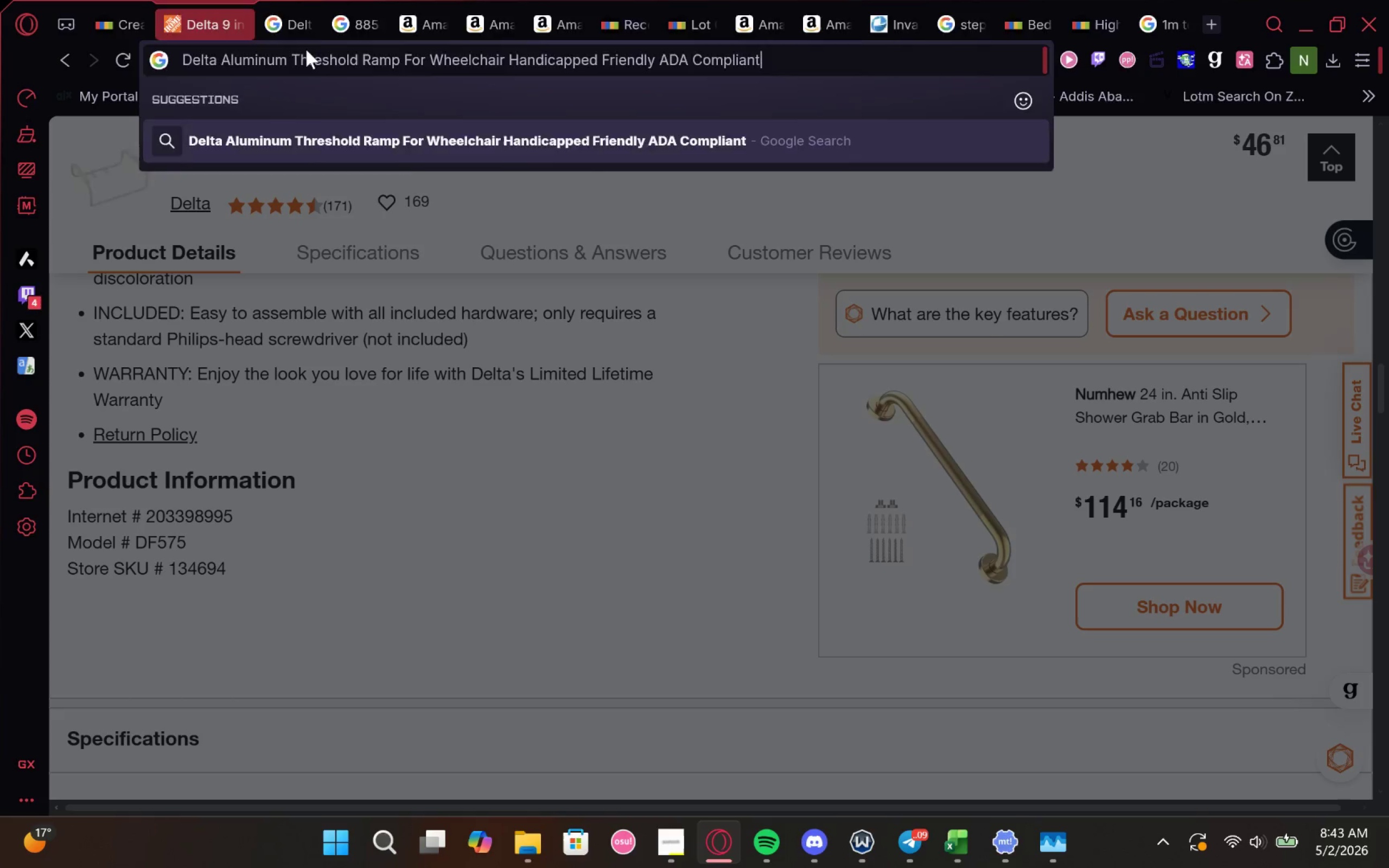 
key(Enter)
 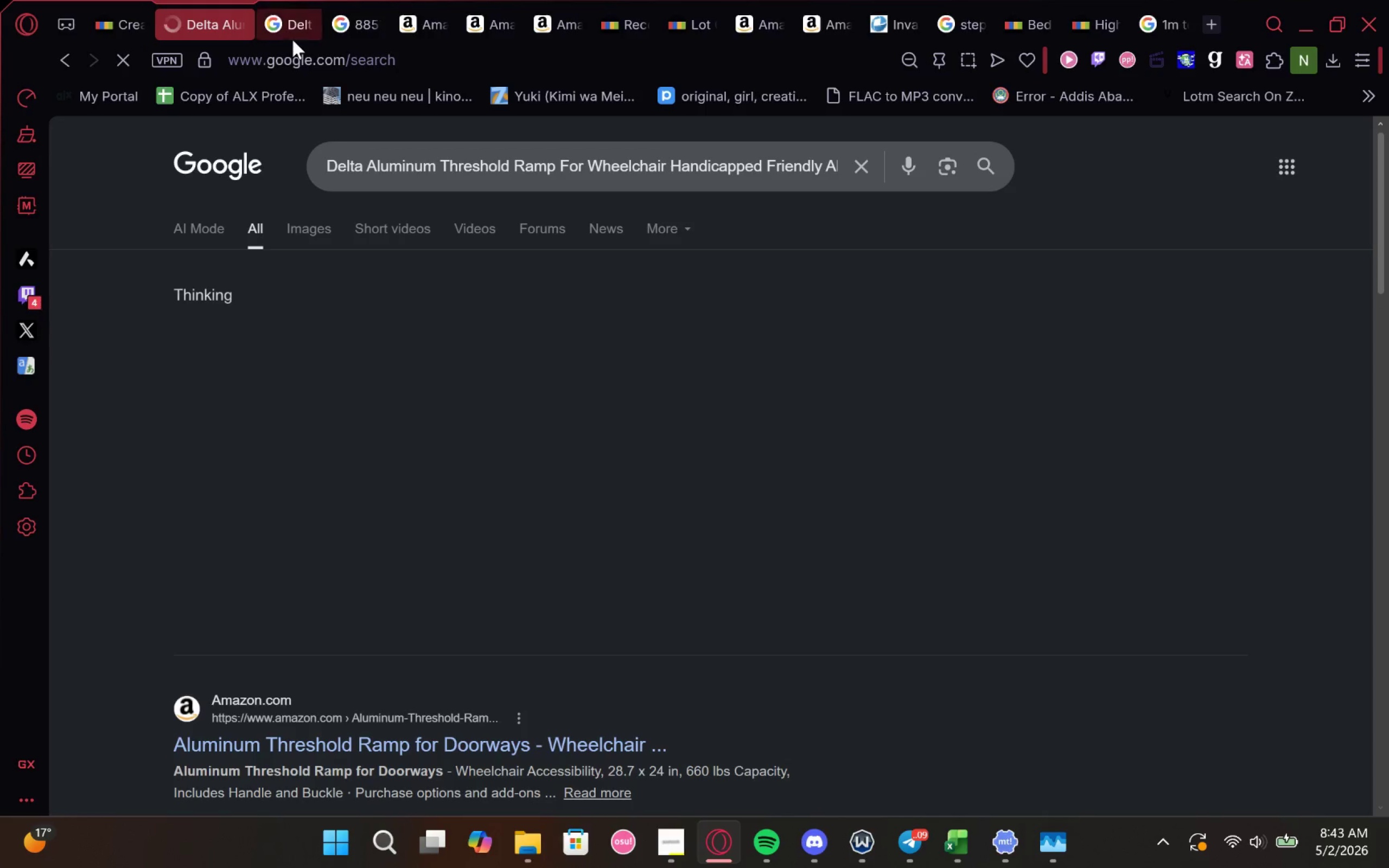 
left_click([290, 25])
 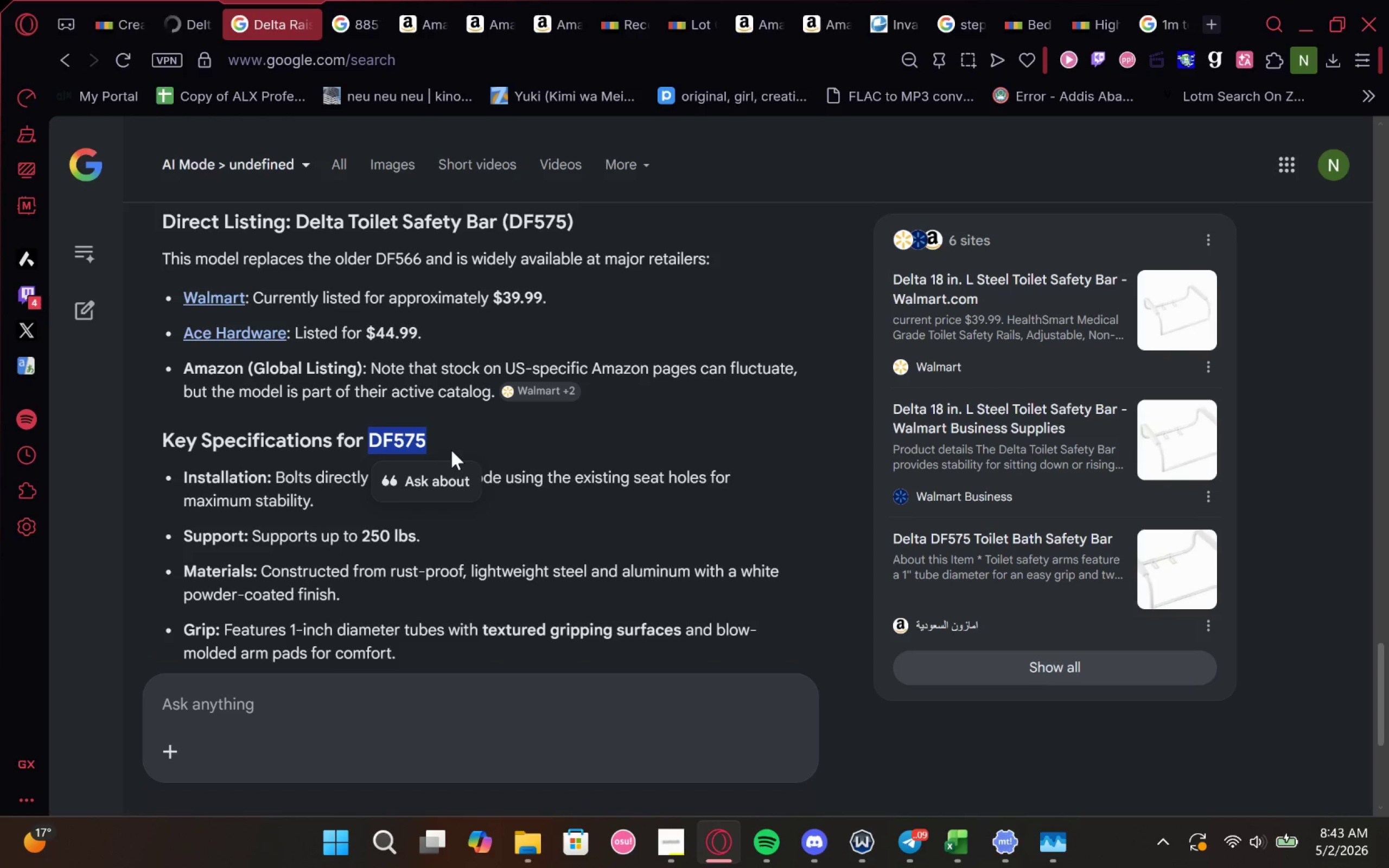 
wait(5.97)
 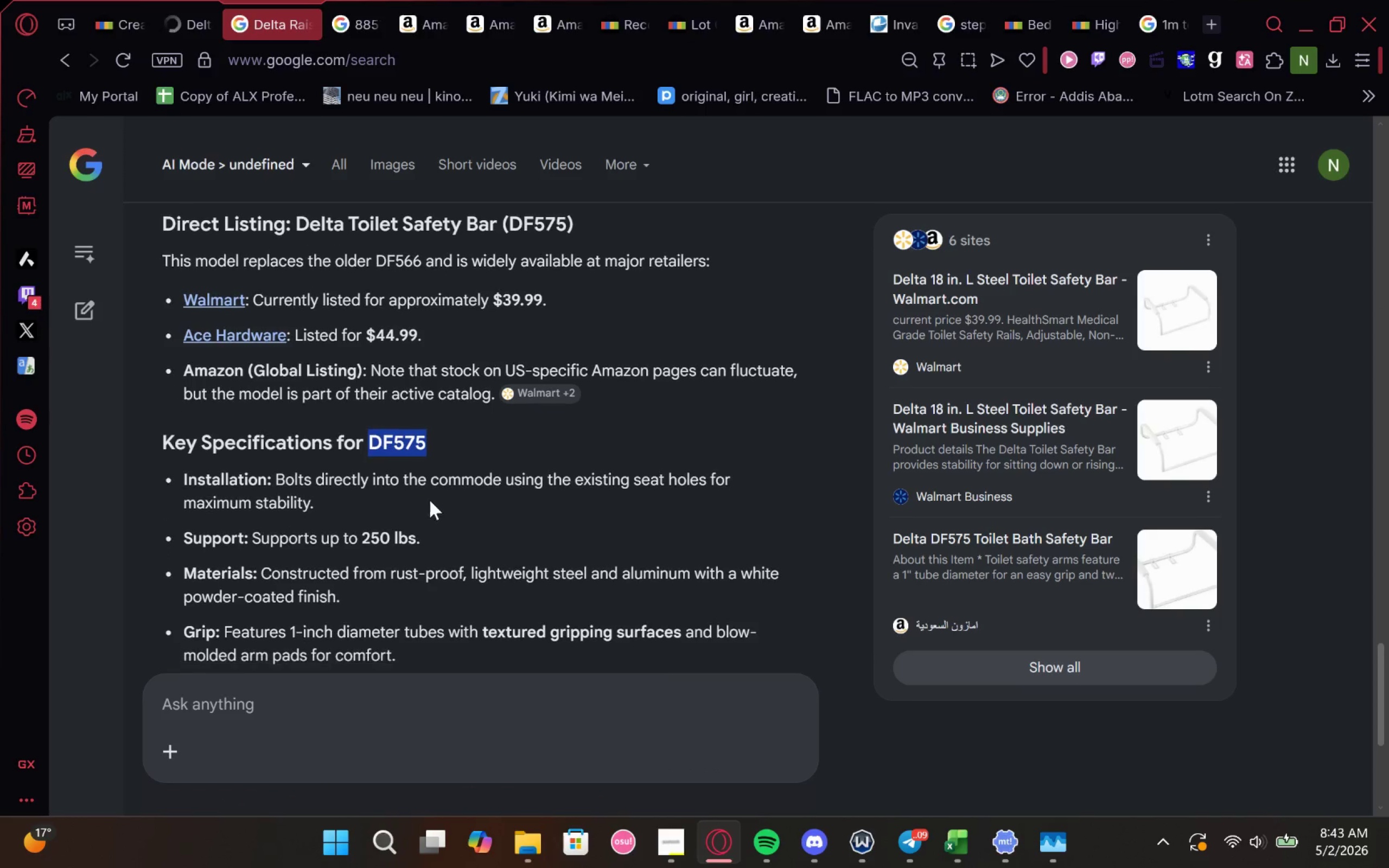 
left_click([518, 448])
 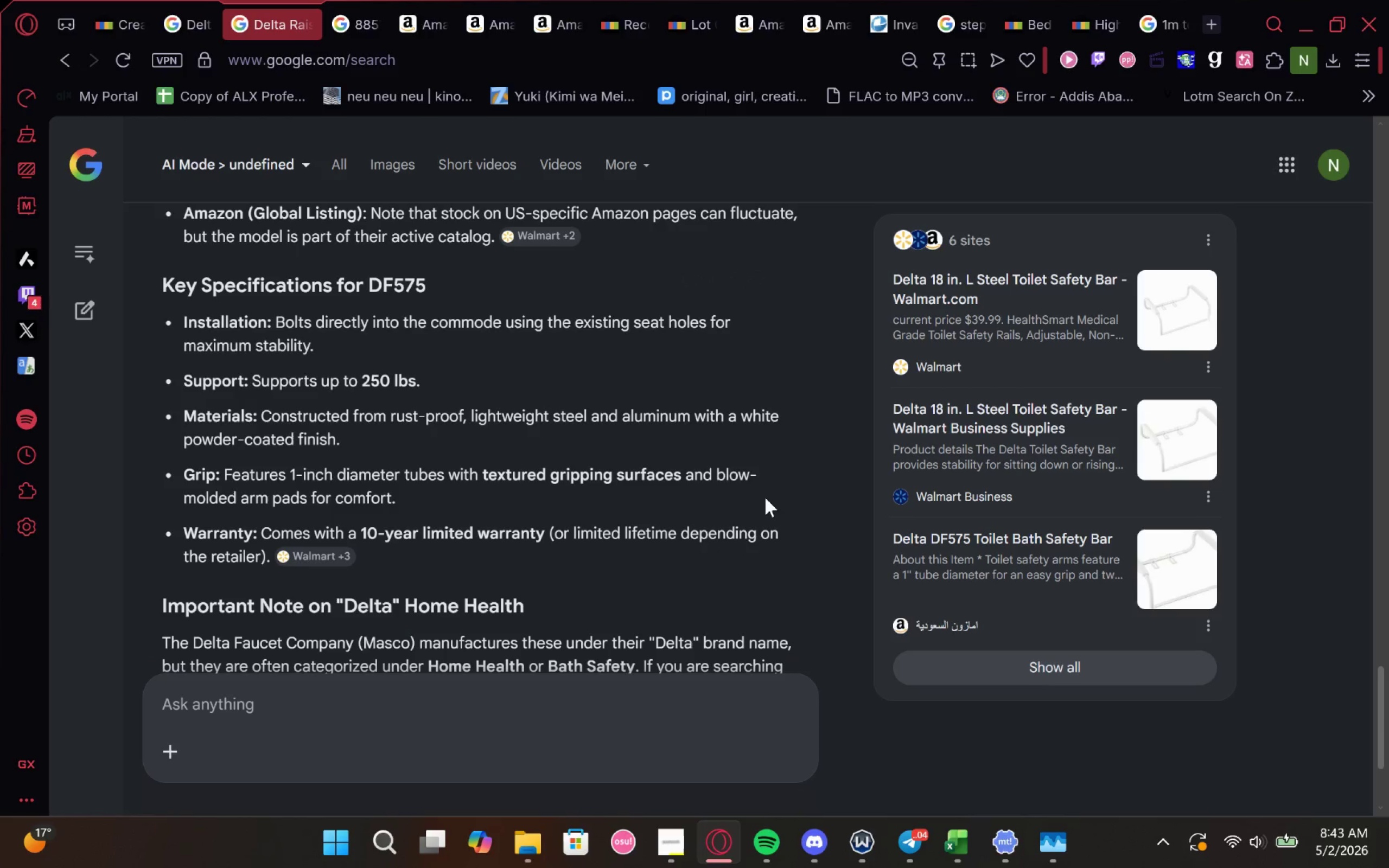 
wait(38.05)
 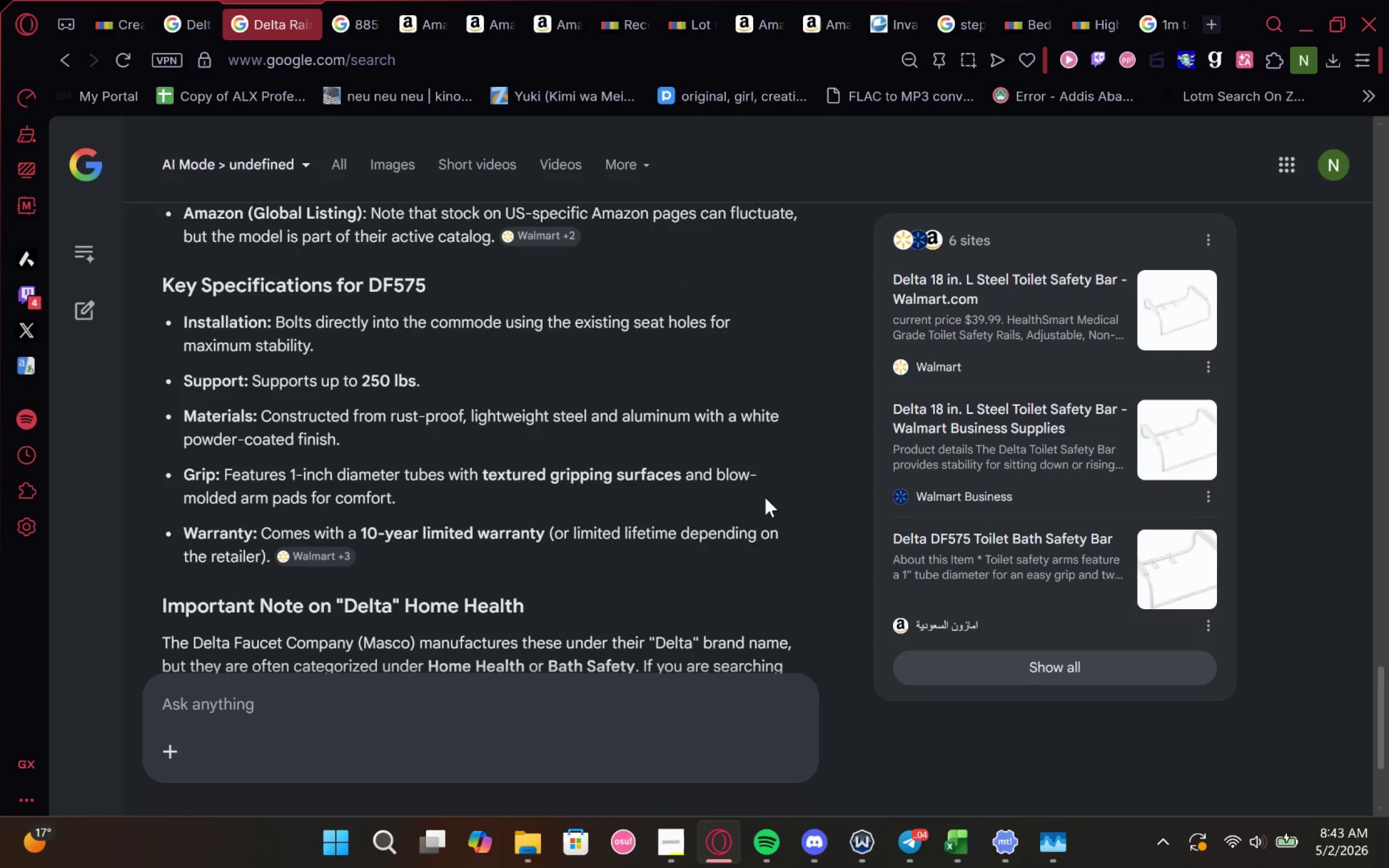 
left_click([170, 3])
 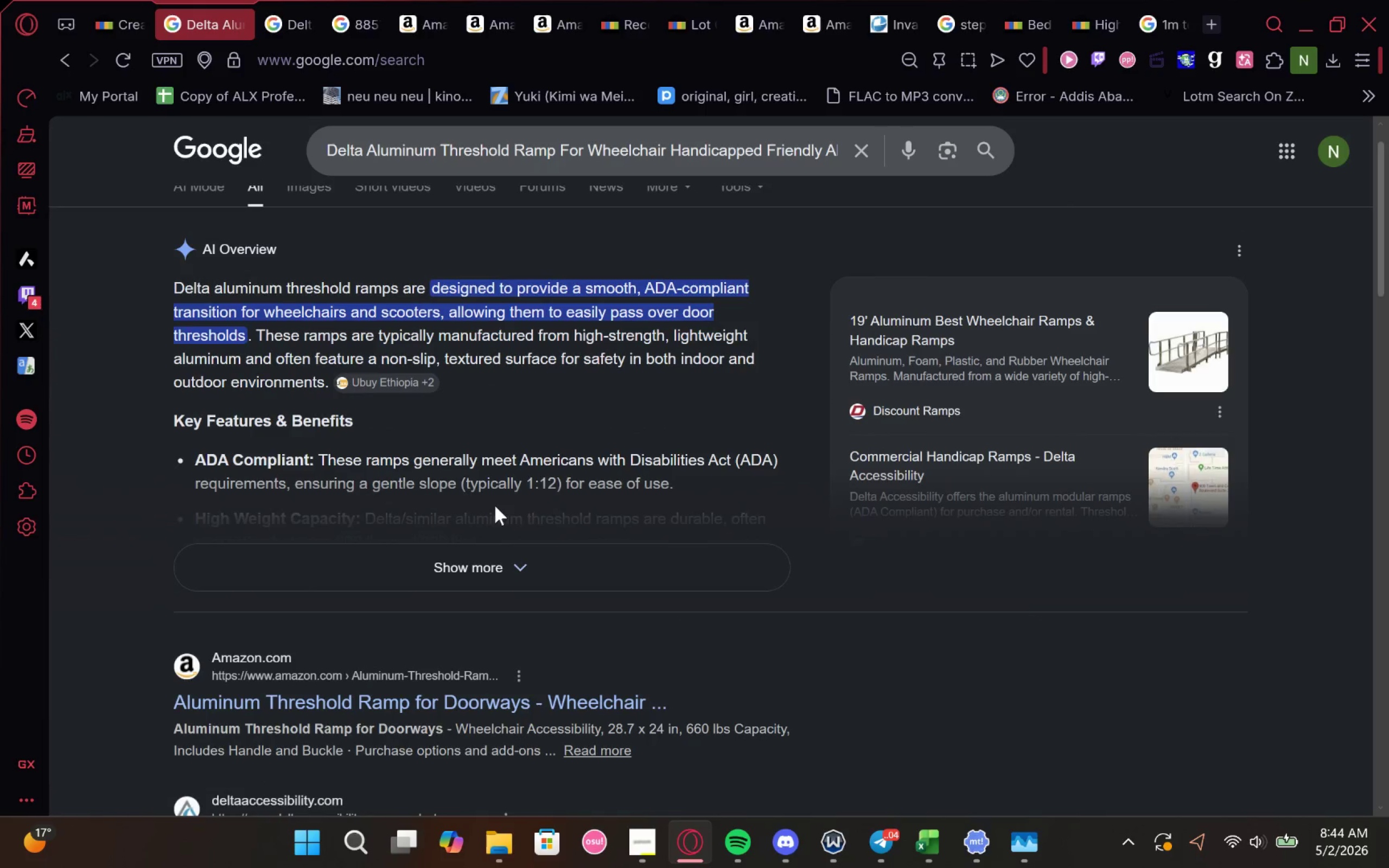 
left_click([494, 556])
 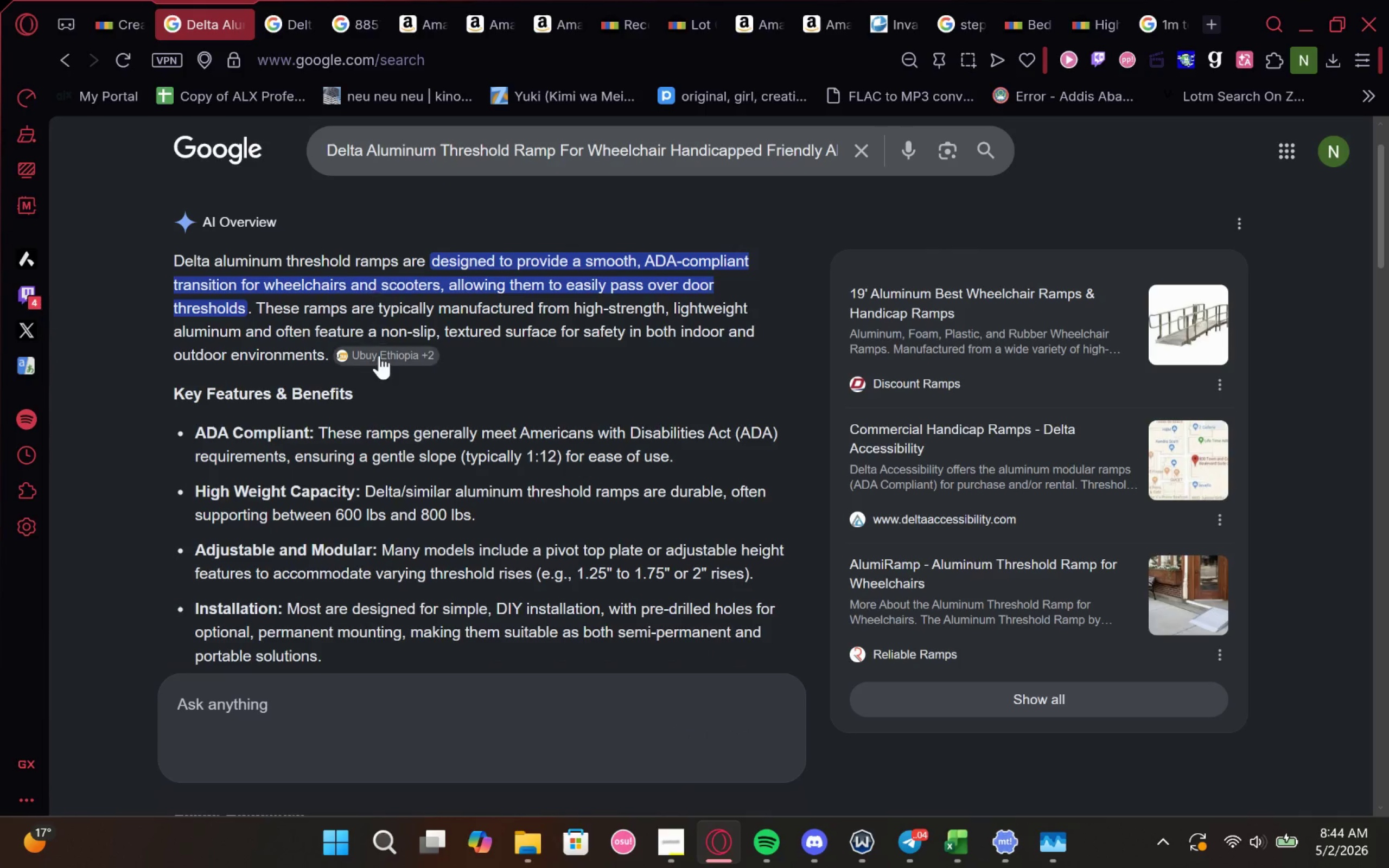 
left_click([381, 358])
 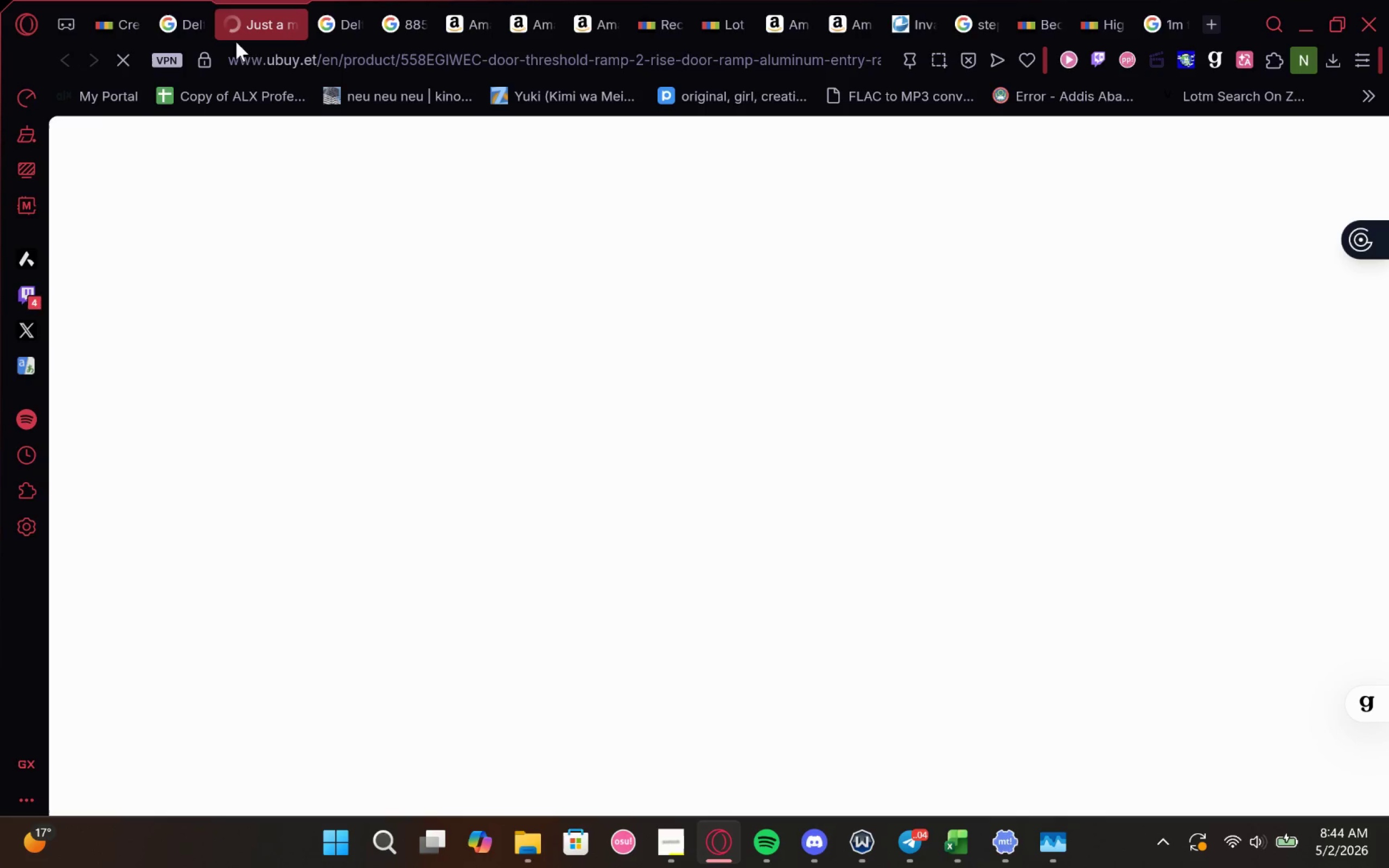 
wait(5.9)
 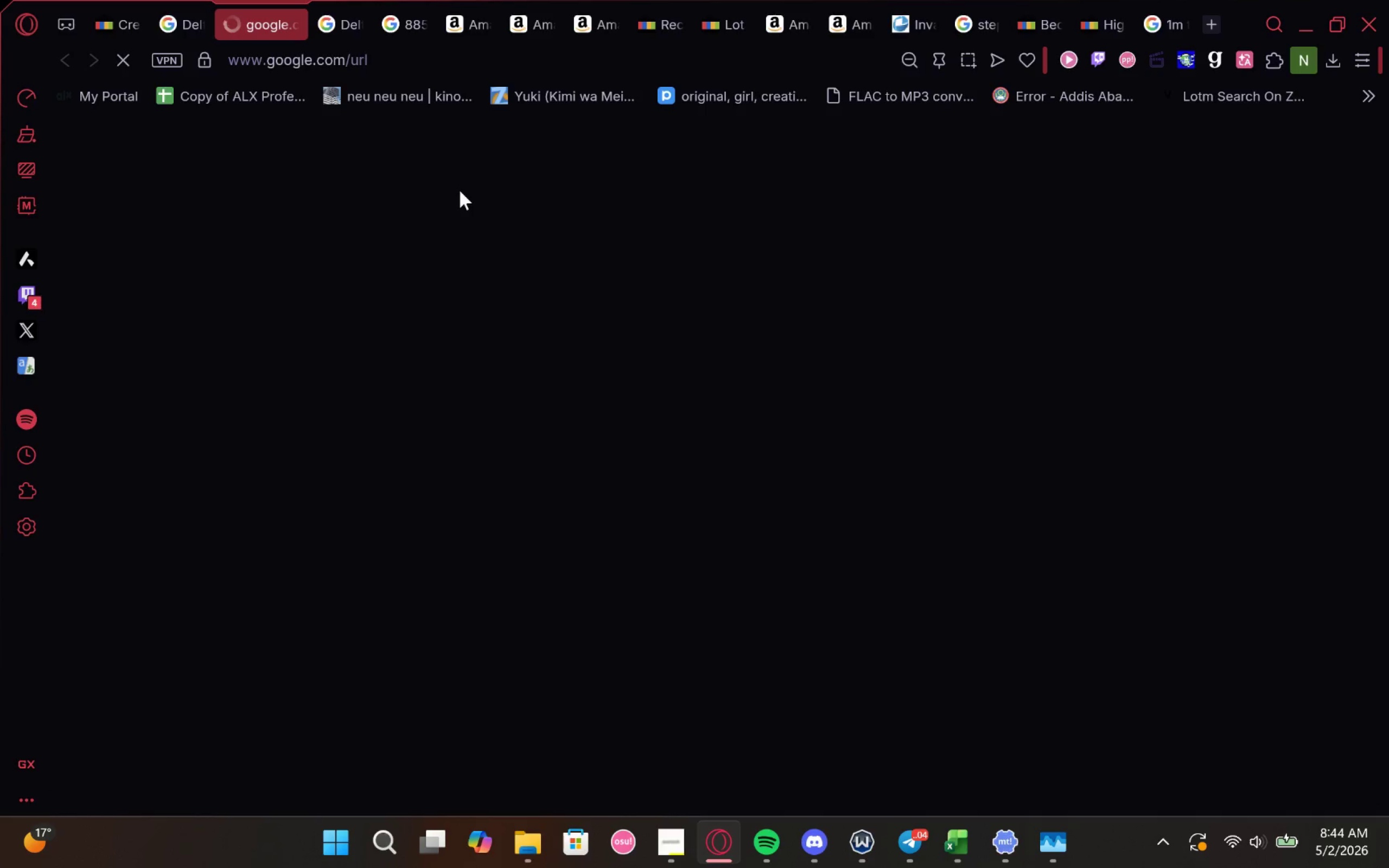 
left_click([182, 6])
 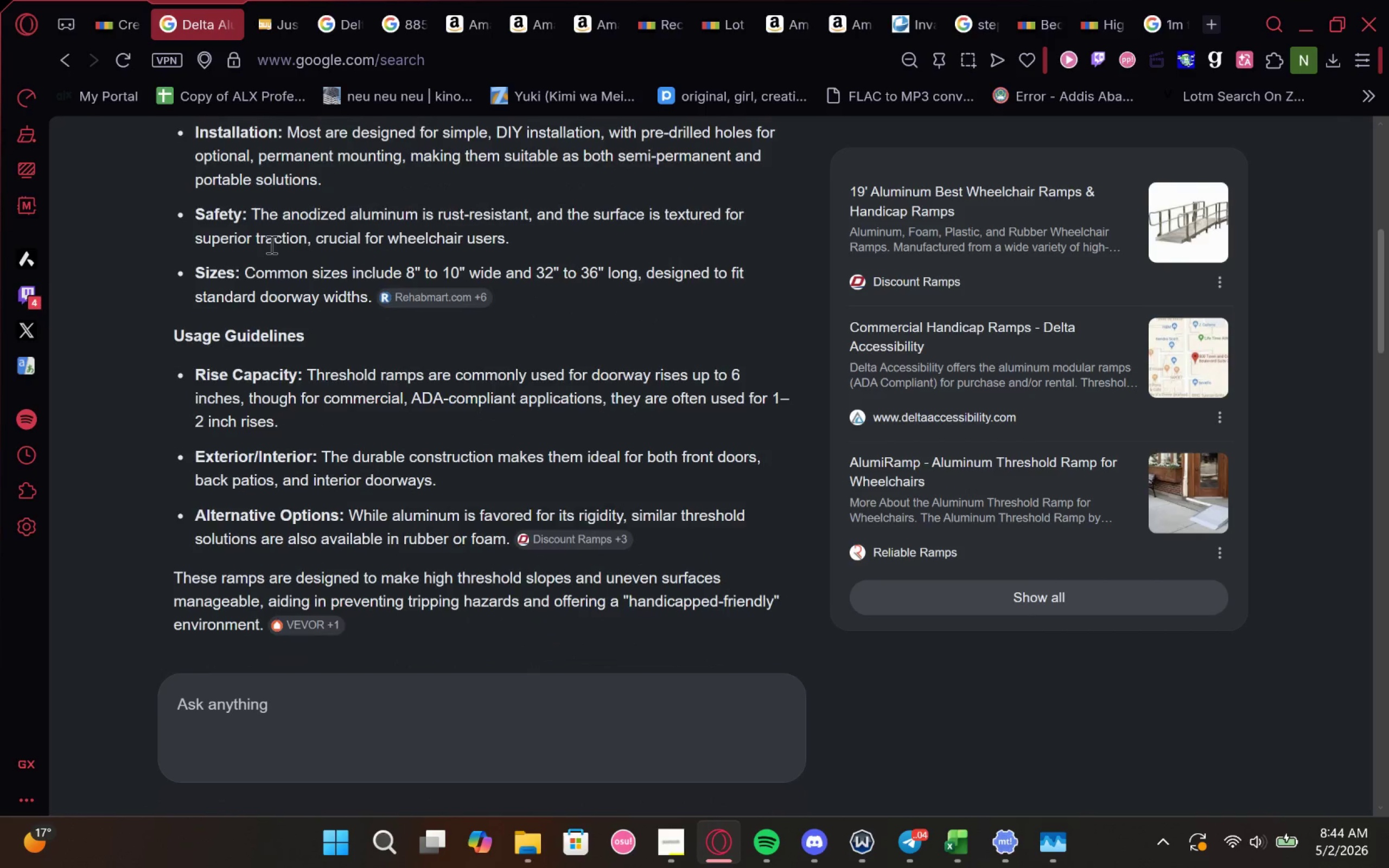 
wait(9.44)
 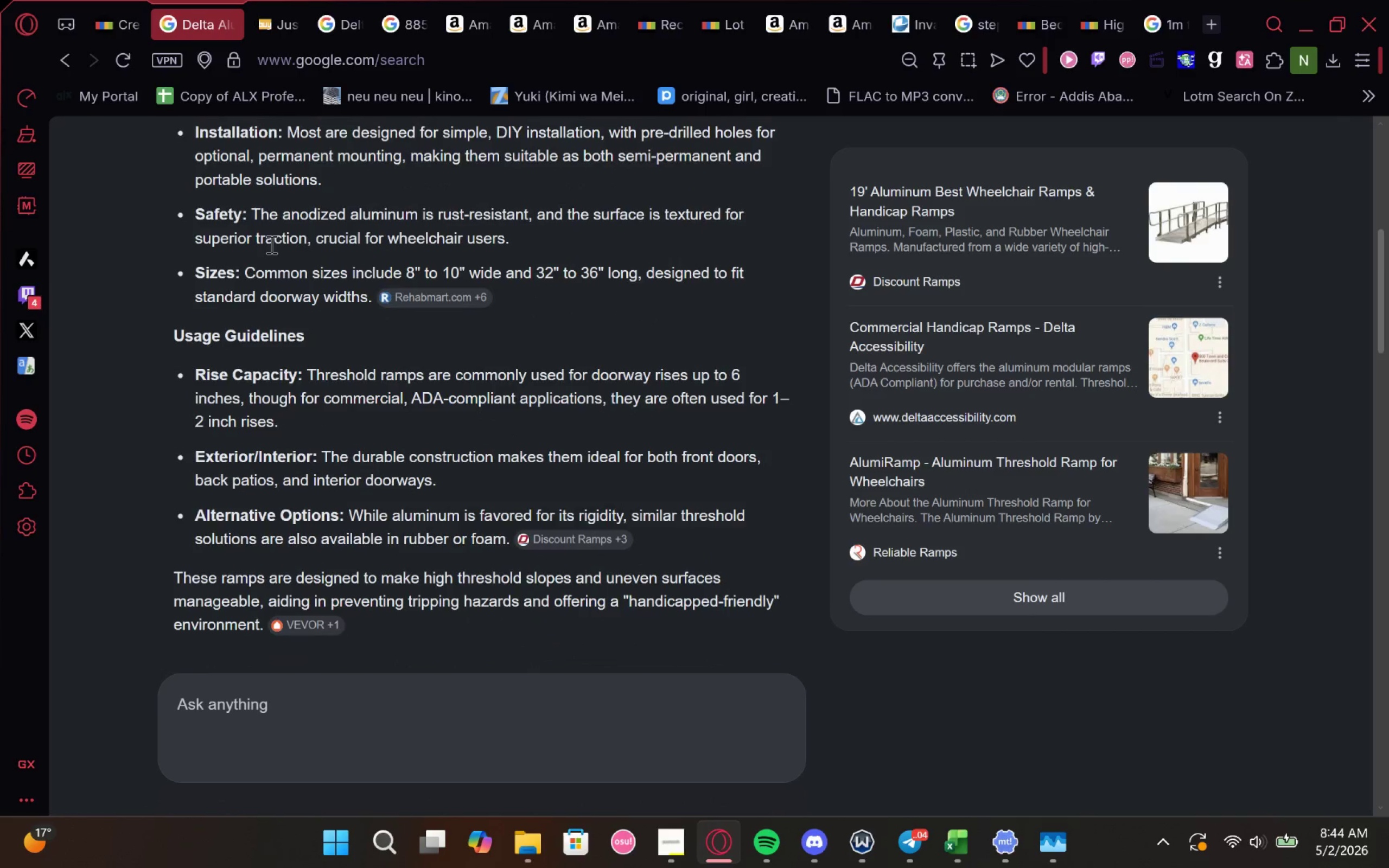 
left_click([286, 2])
 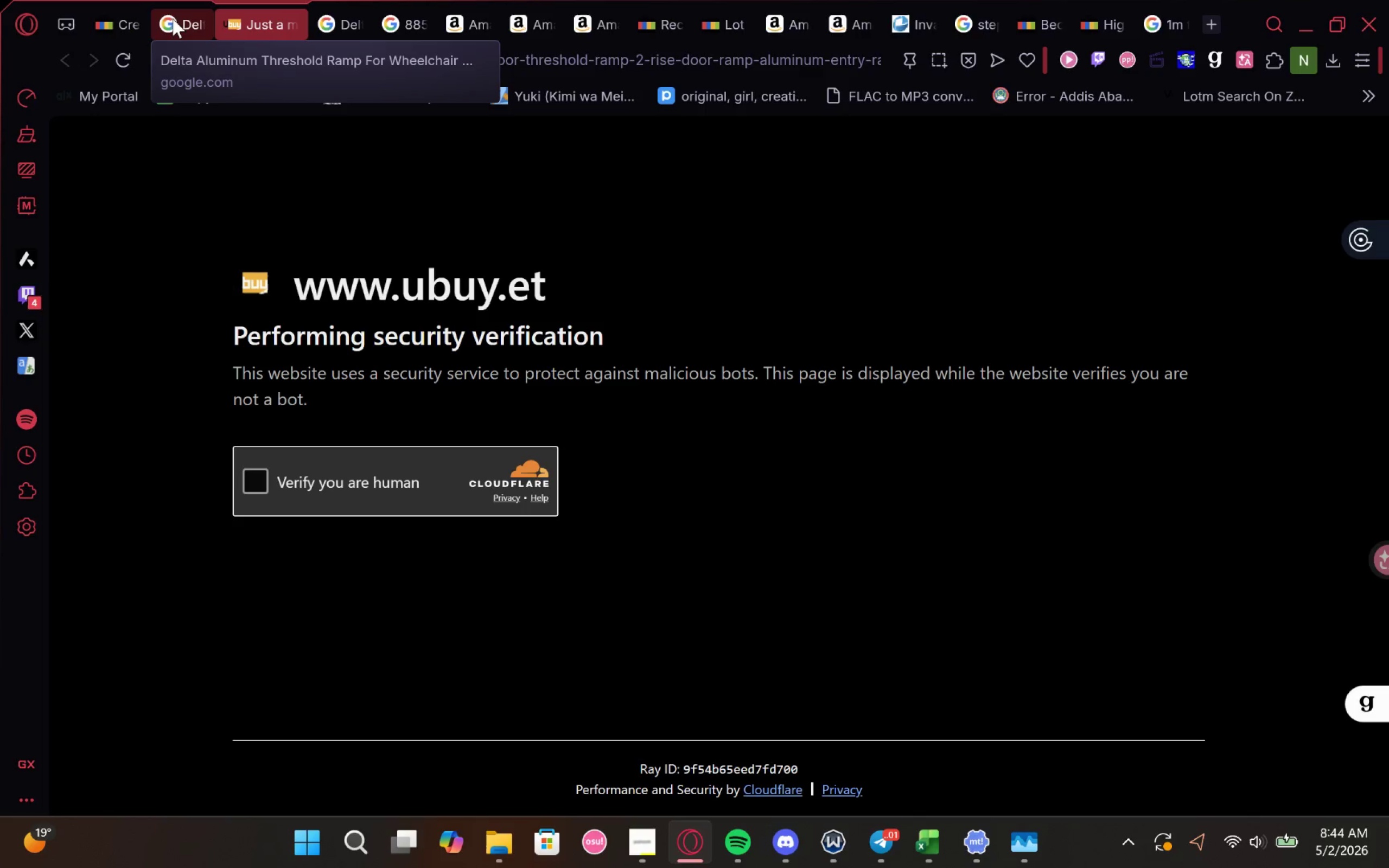 
wait(27.03)
 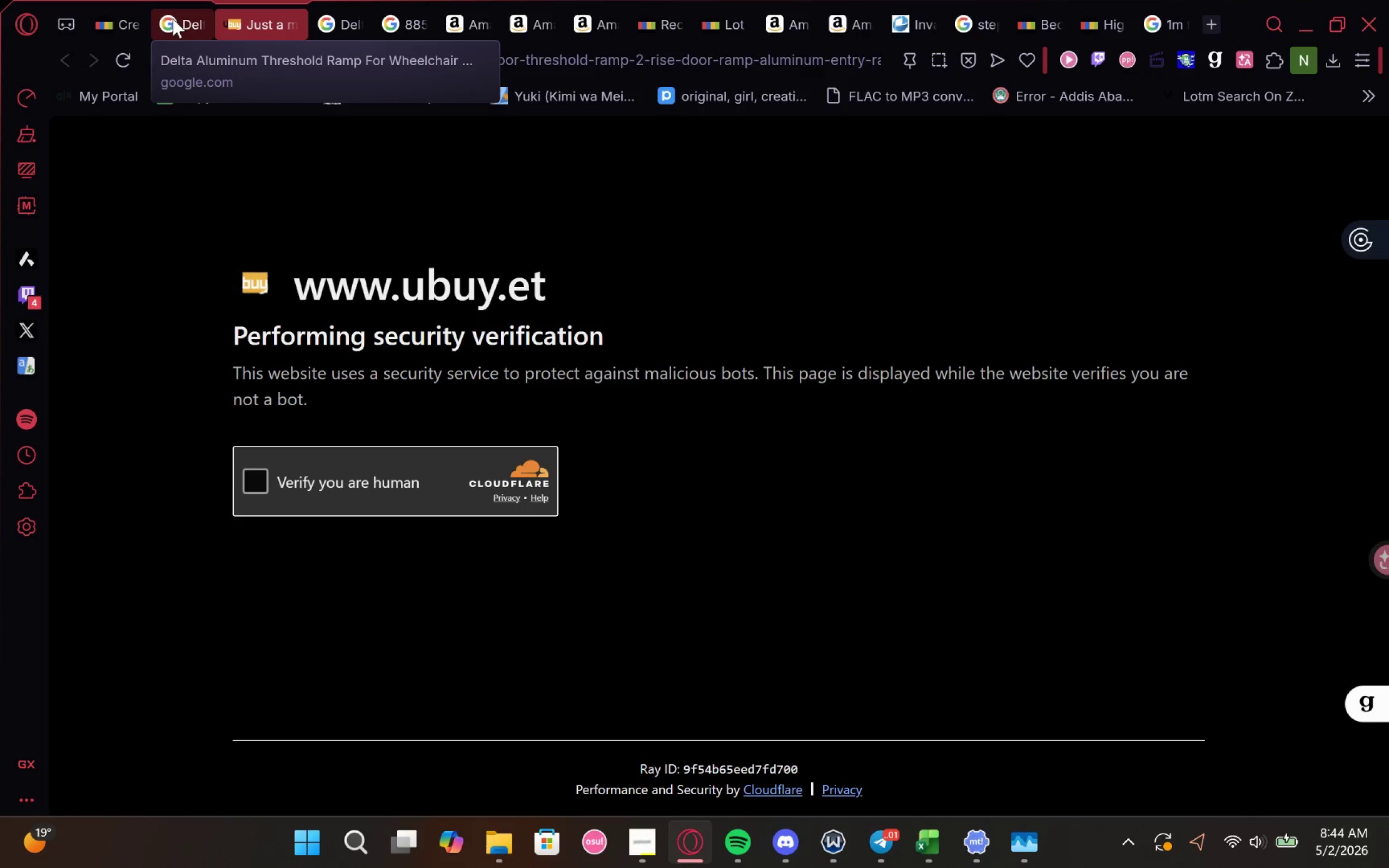 
left_click([262, 476])
 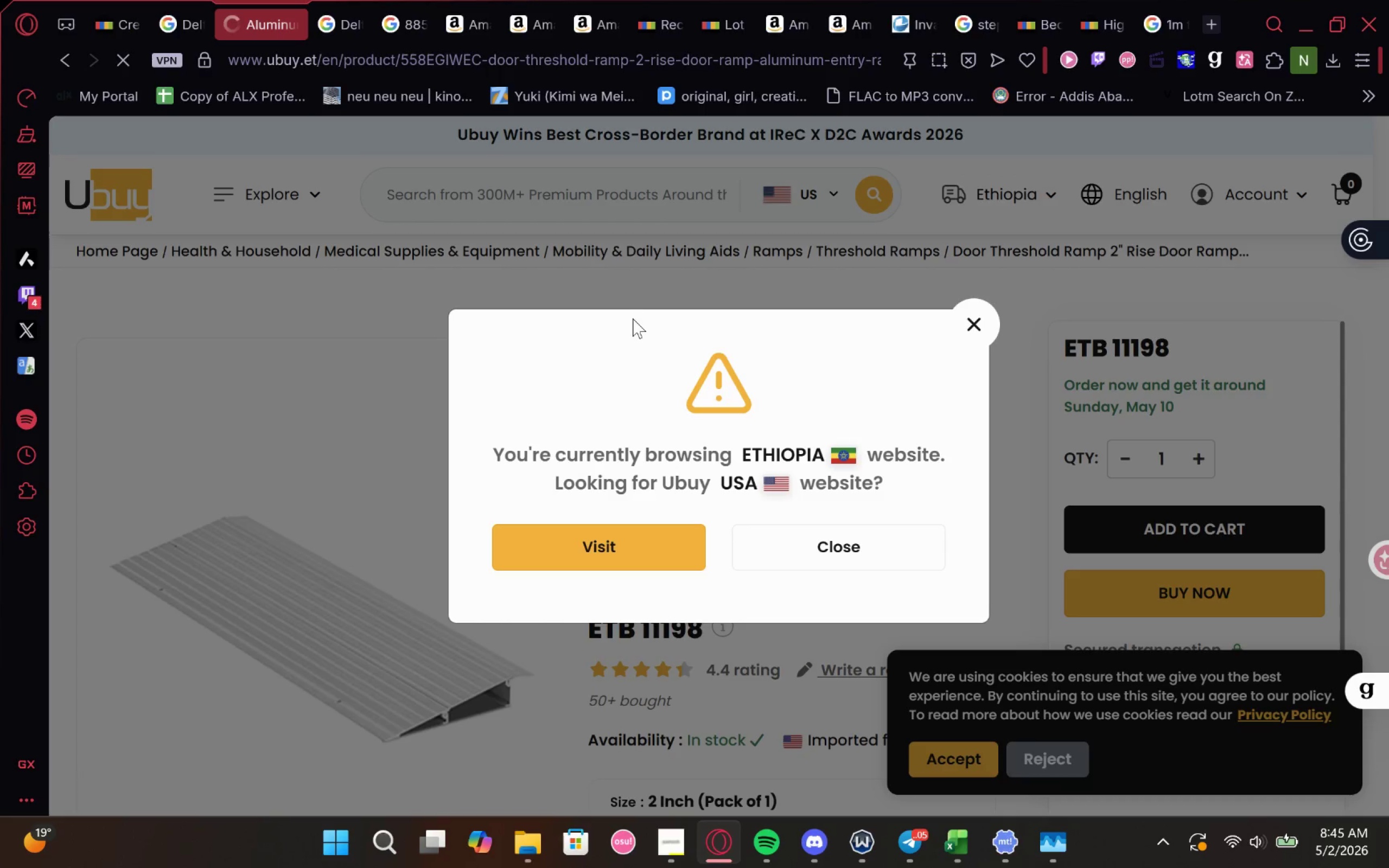 
wait(33.26)
 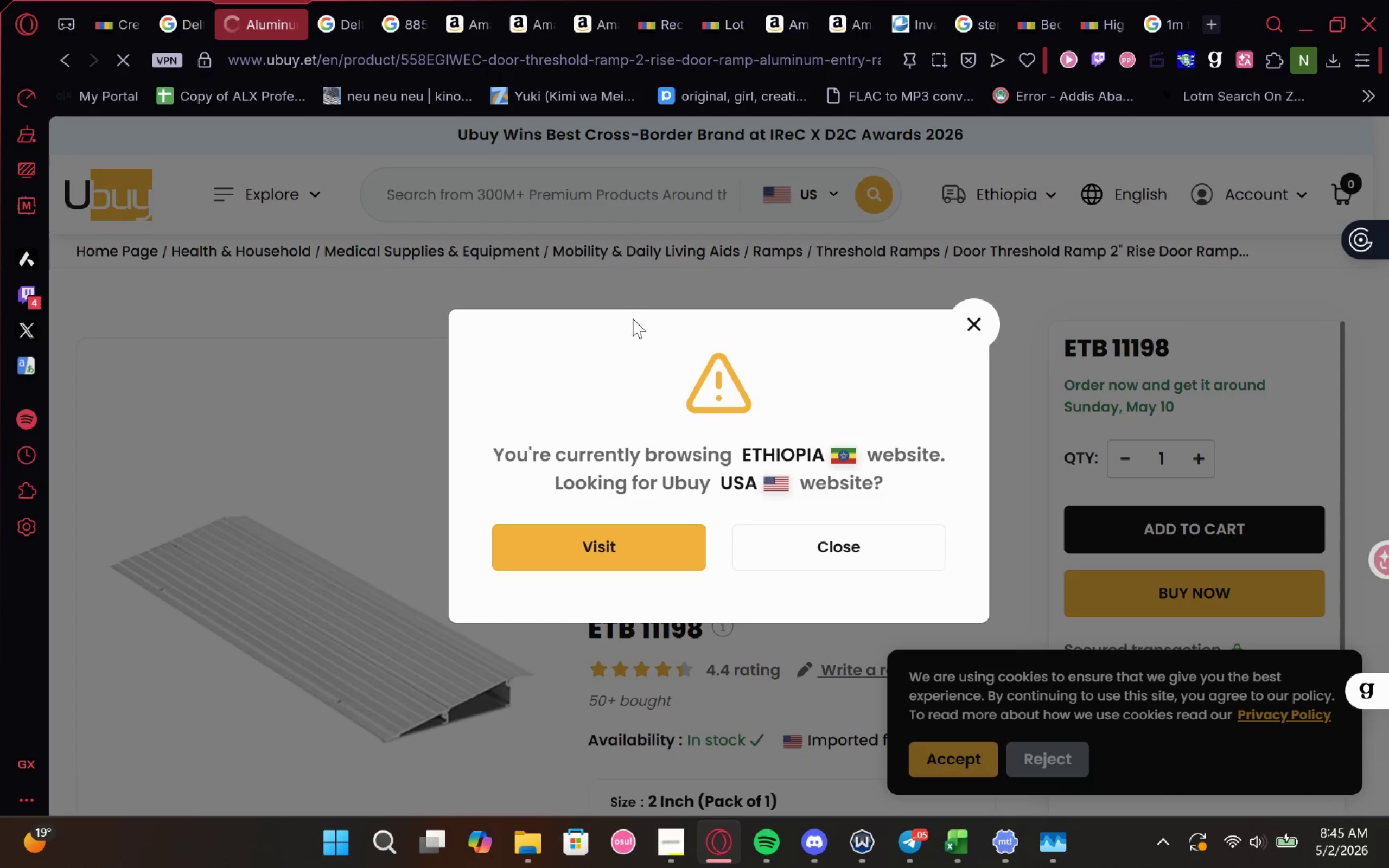 
left_click([989, 324])
 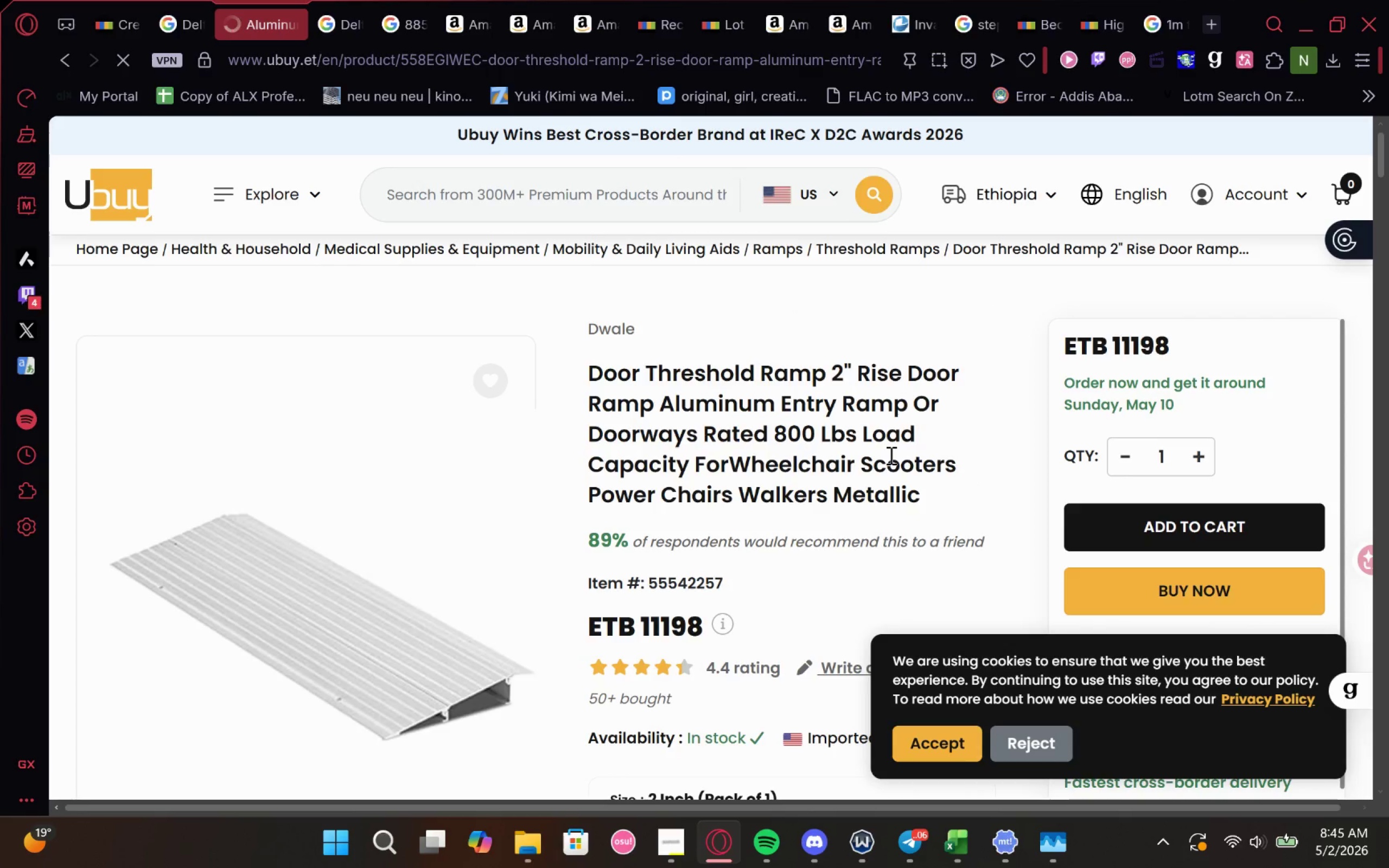 
left_click([65, 71])
 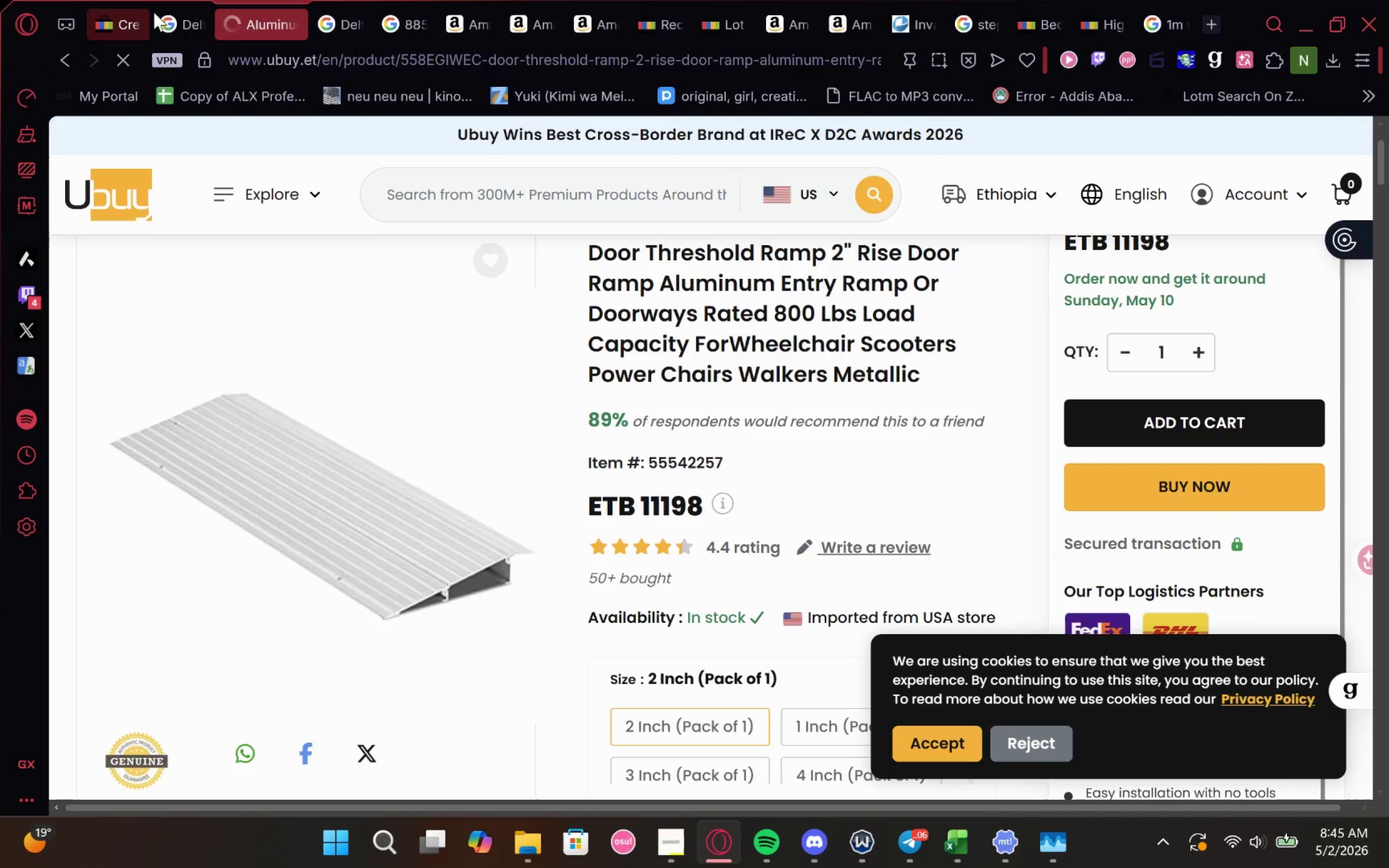 
left_click([165, 0])
 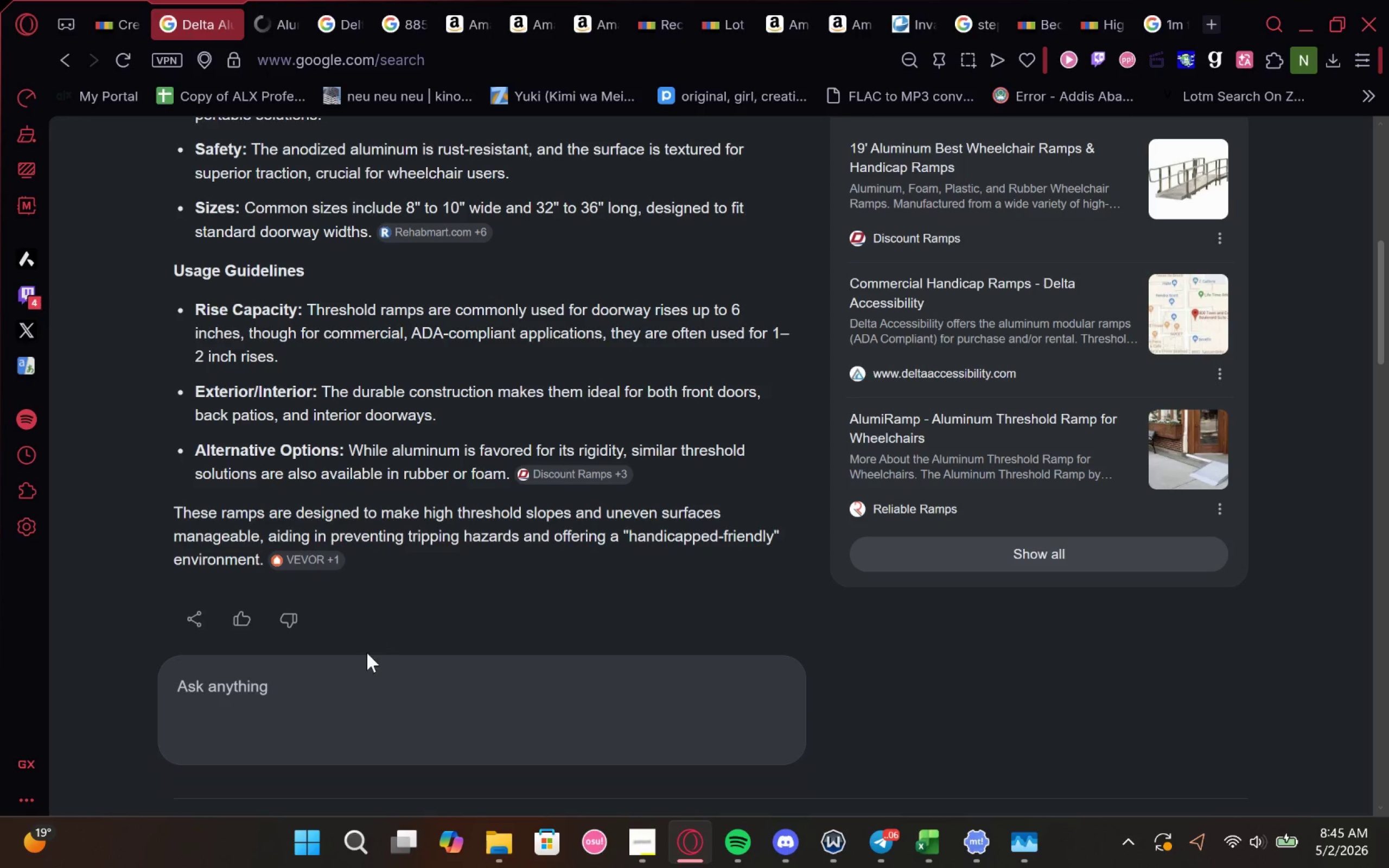 
left_click([368, 652])
 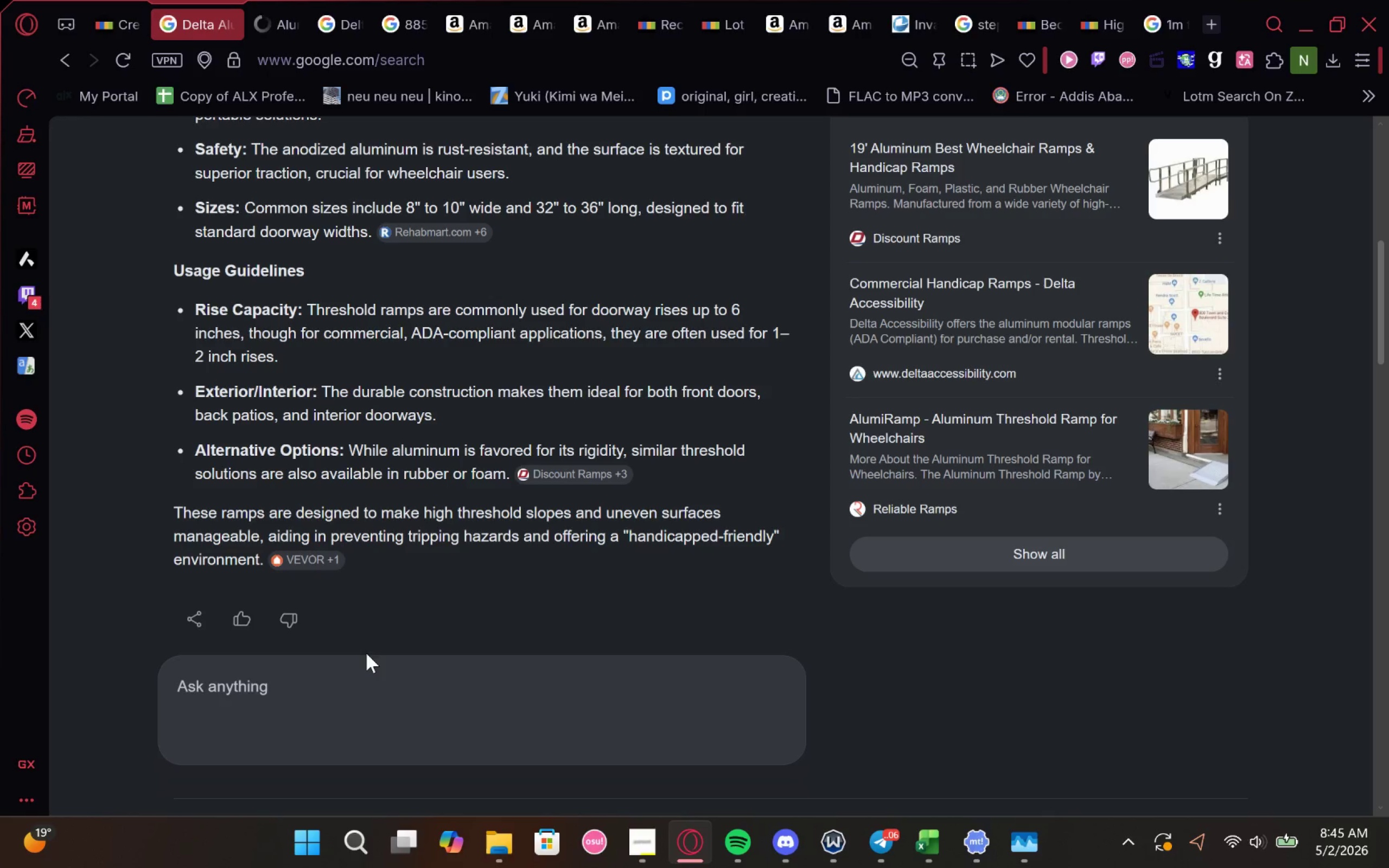 
left_click_drag(start_coordinate=[371, 659], to_coordinate=[374, 663])
 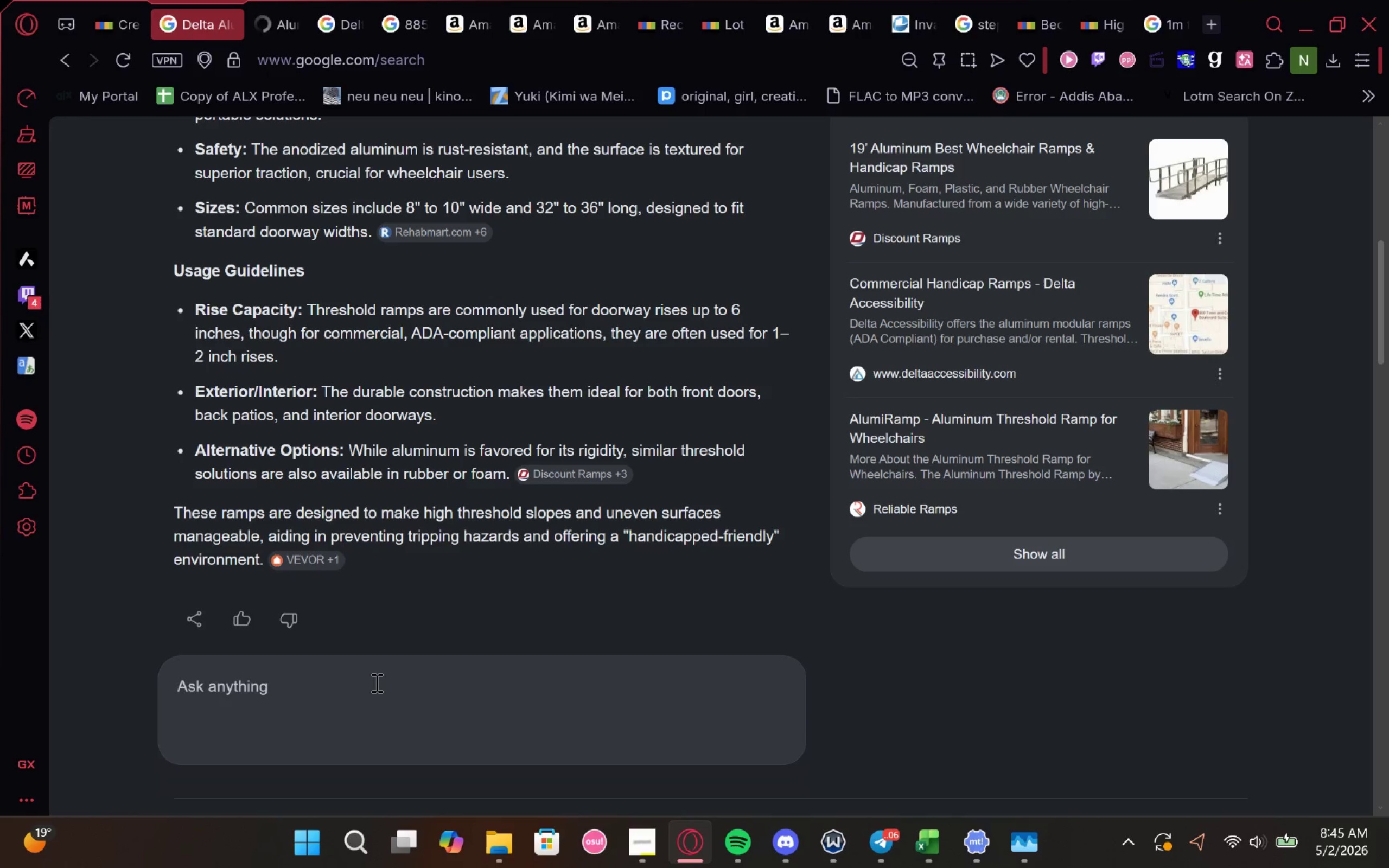 
type(it has to be delta)
 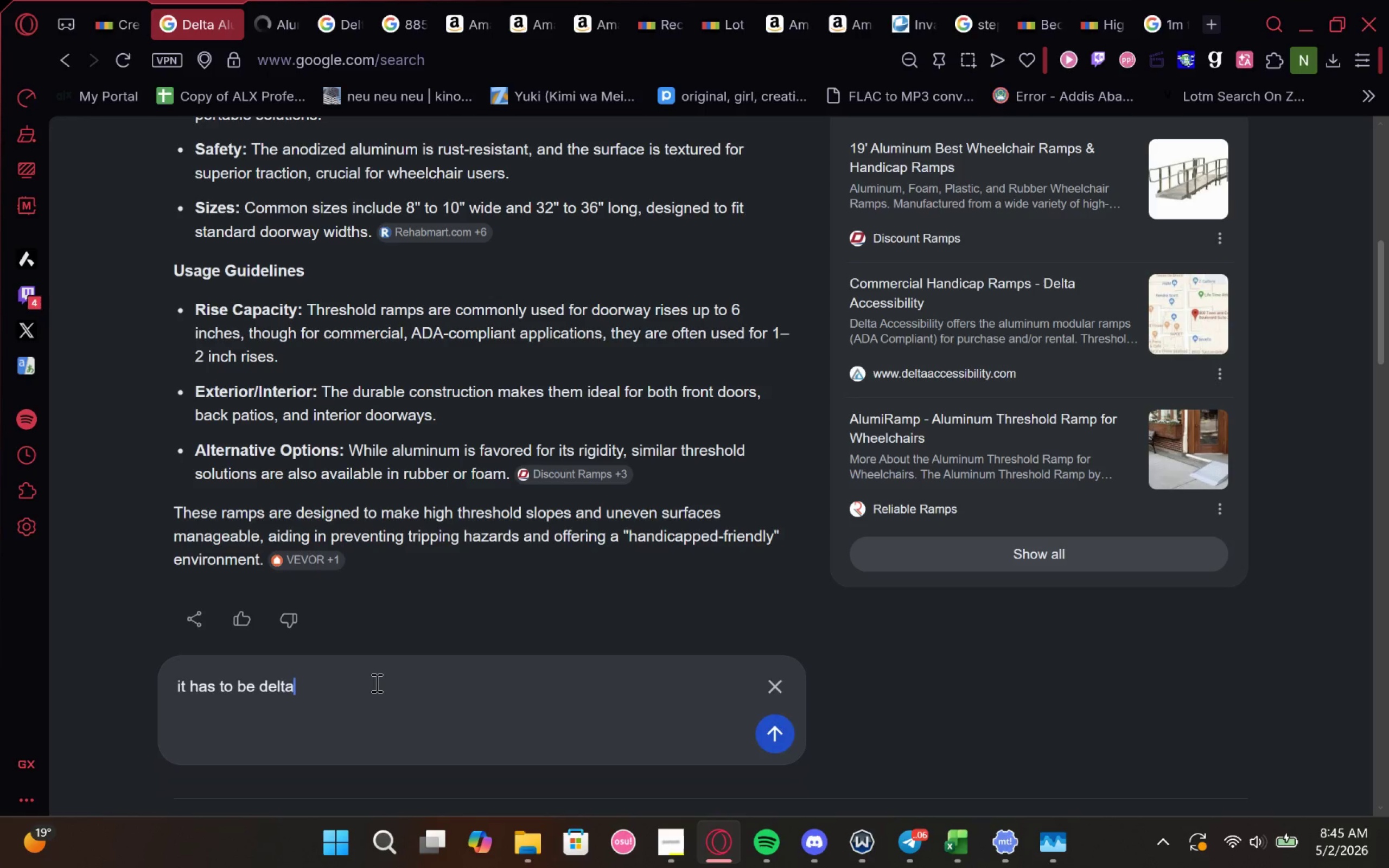 
key(Enter)
 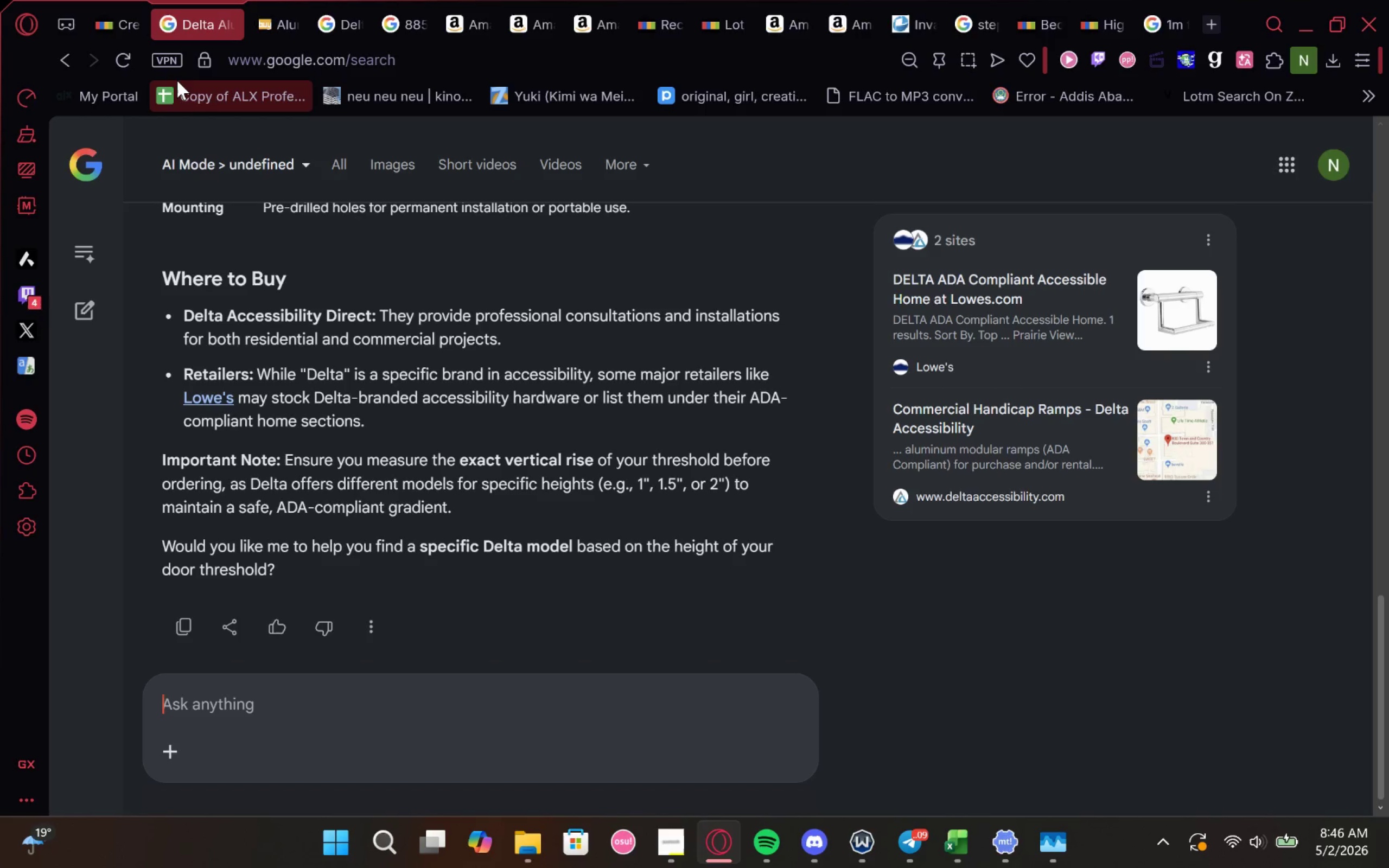 
wait(57.74)
 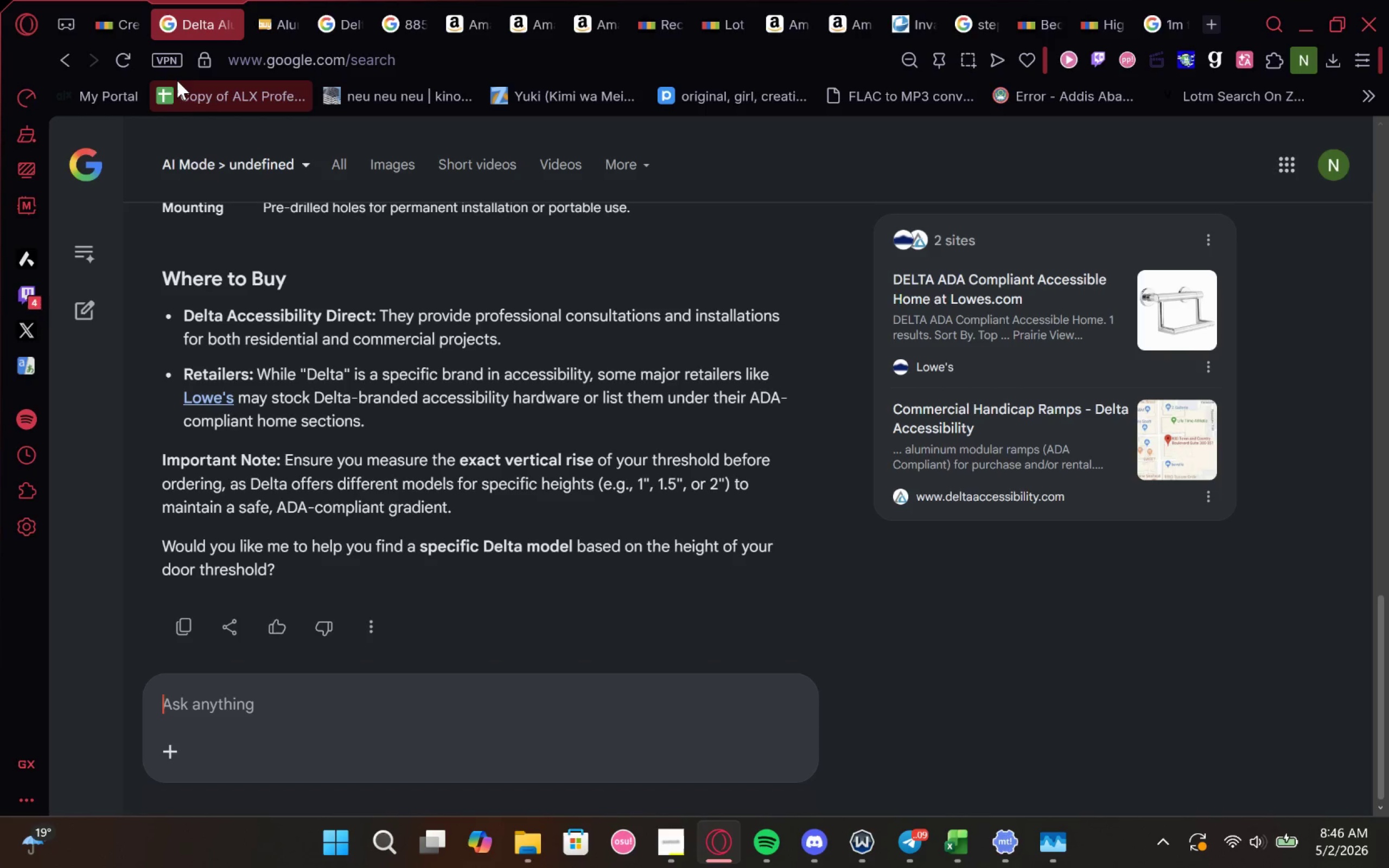 
left_click_drag(start_coordinate=[667, 843], to_coordinate=[663, 843])
 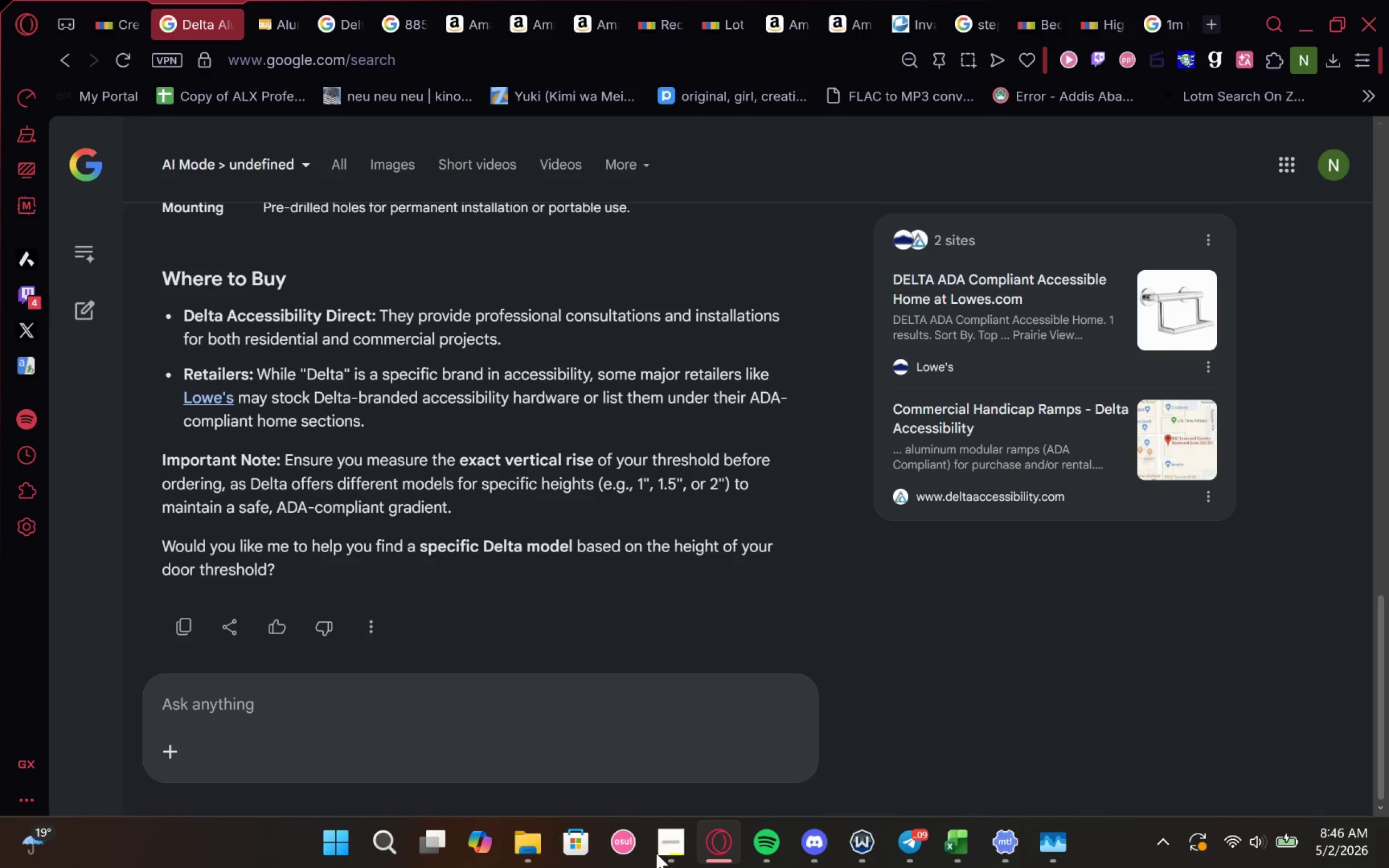 
left_click([656, 854])